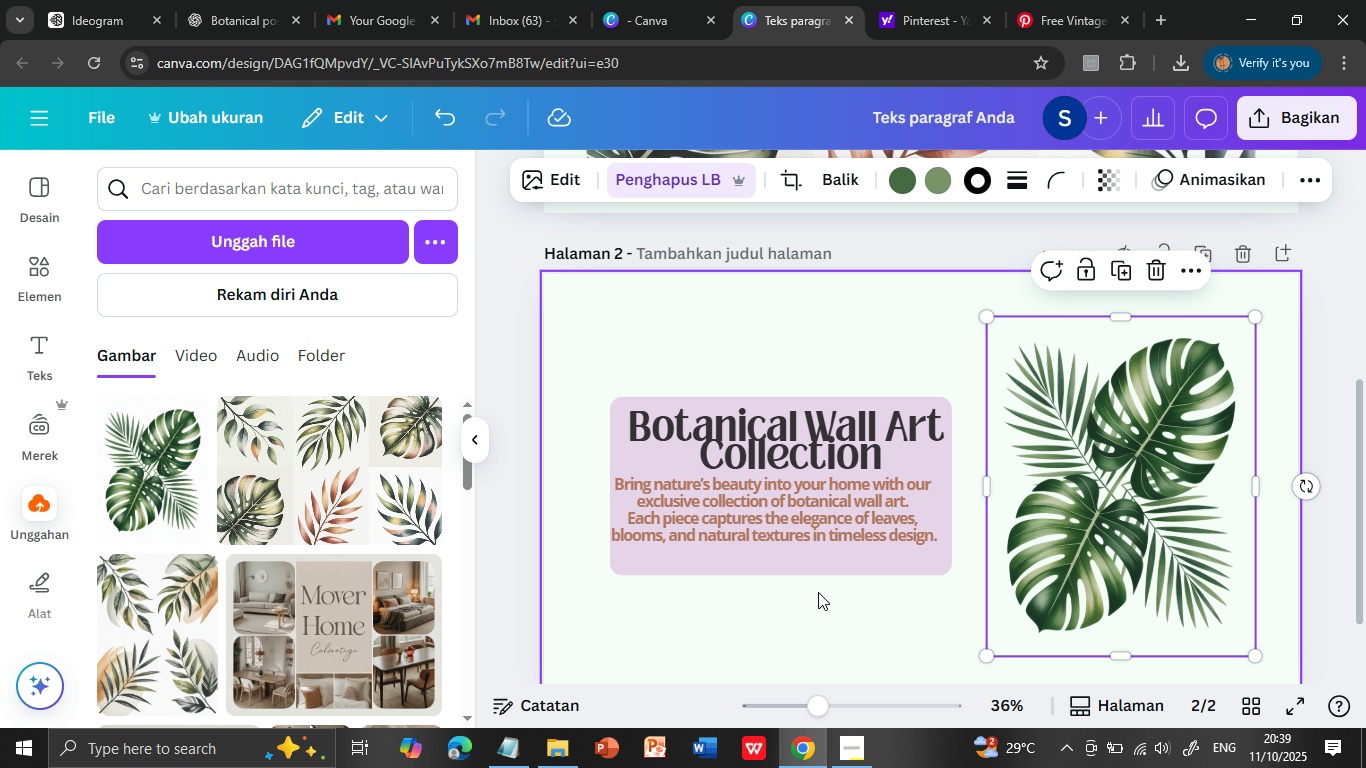 
wait(7.85)
 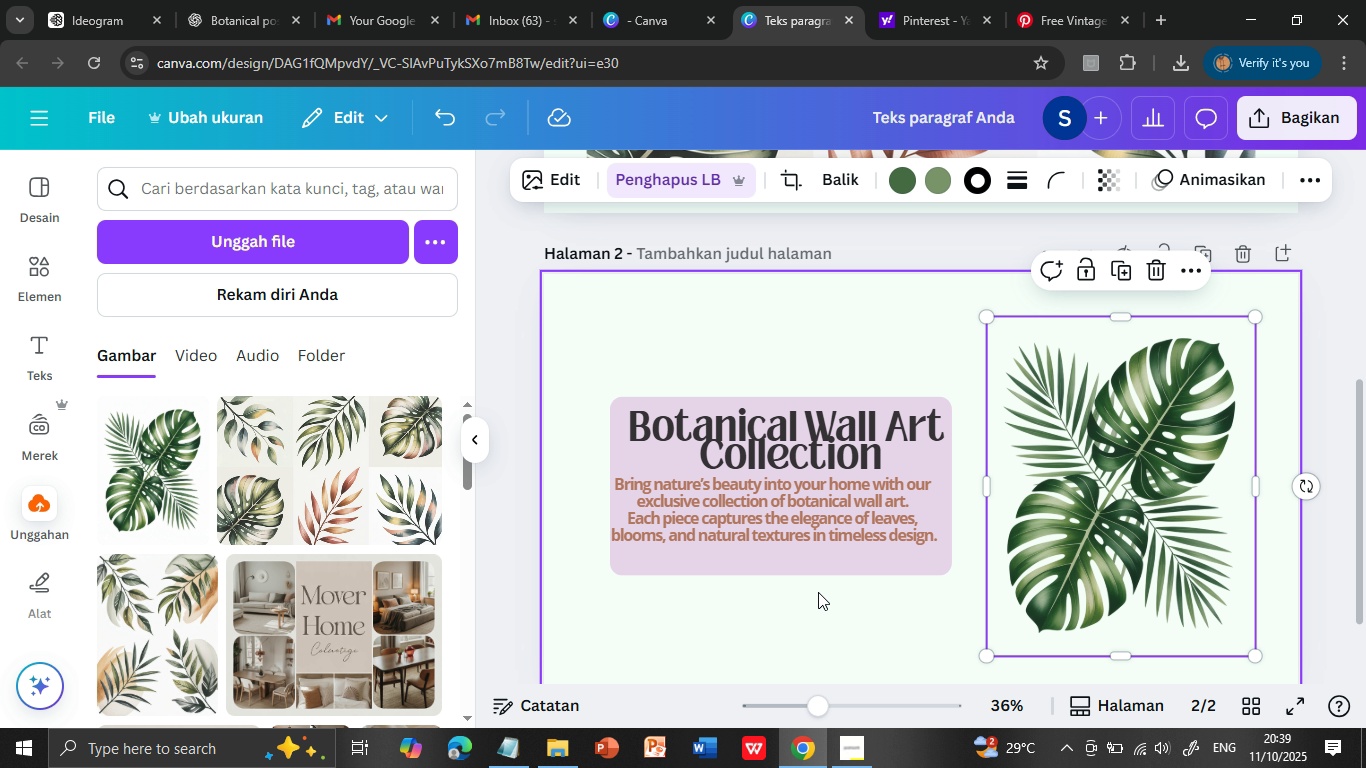 
left_click([829, 618])
 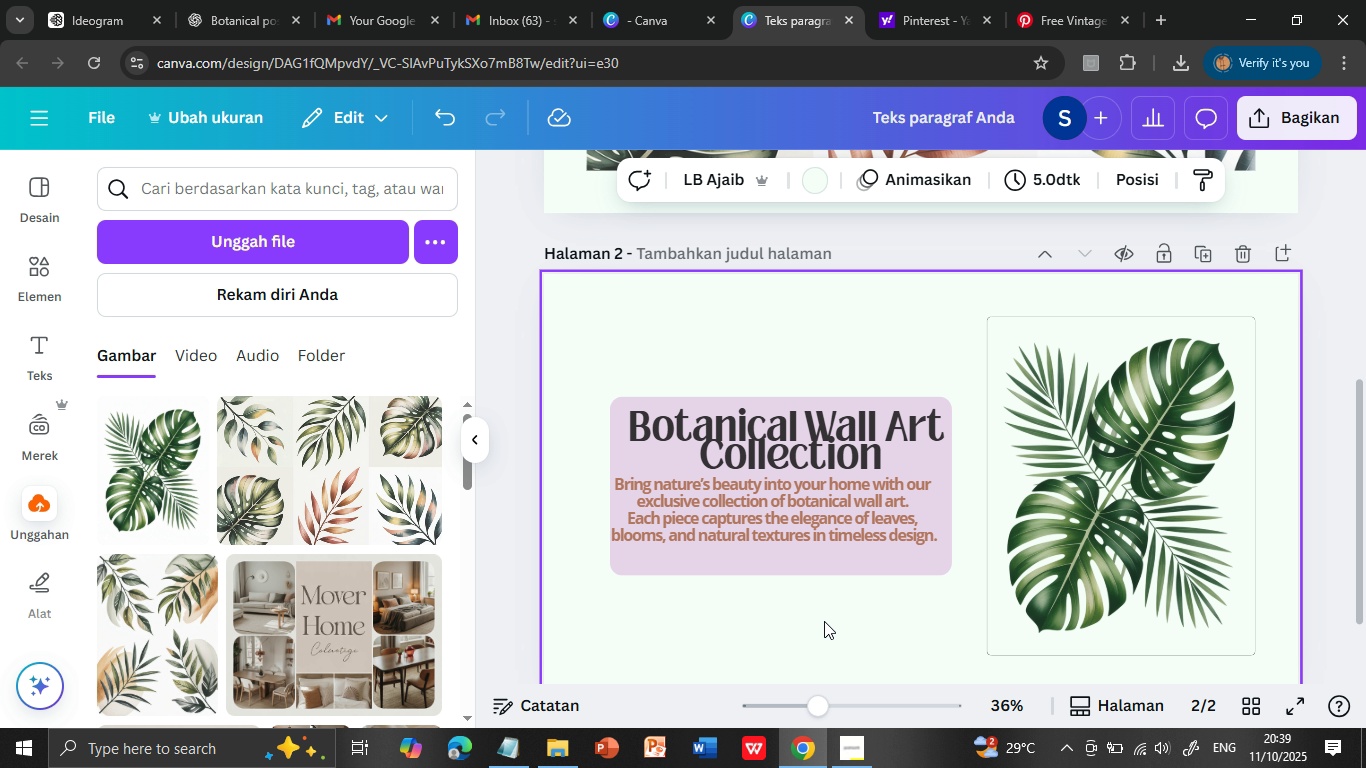 
scroll: coordinate [824, 620], scroll_direction: down, amount: 1.0
 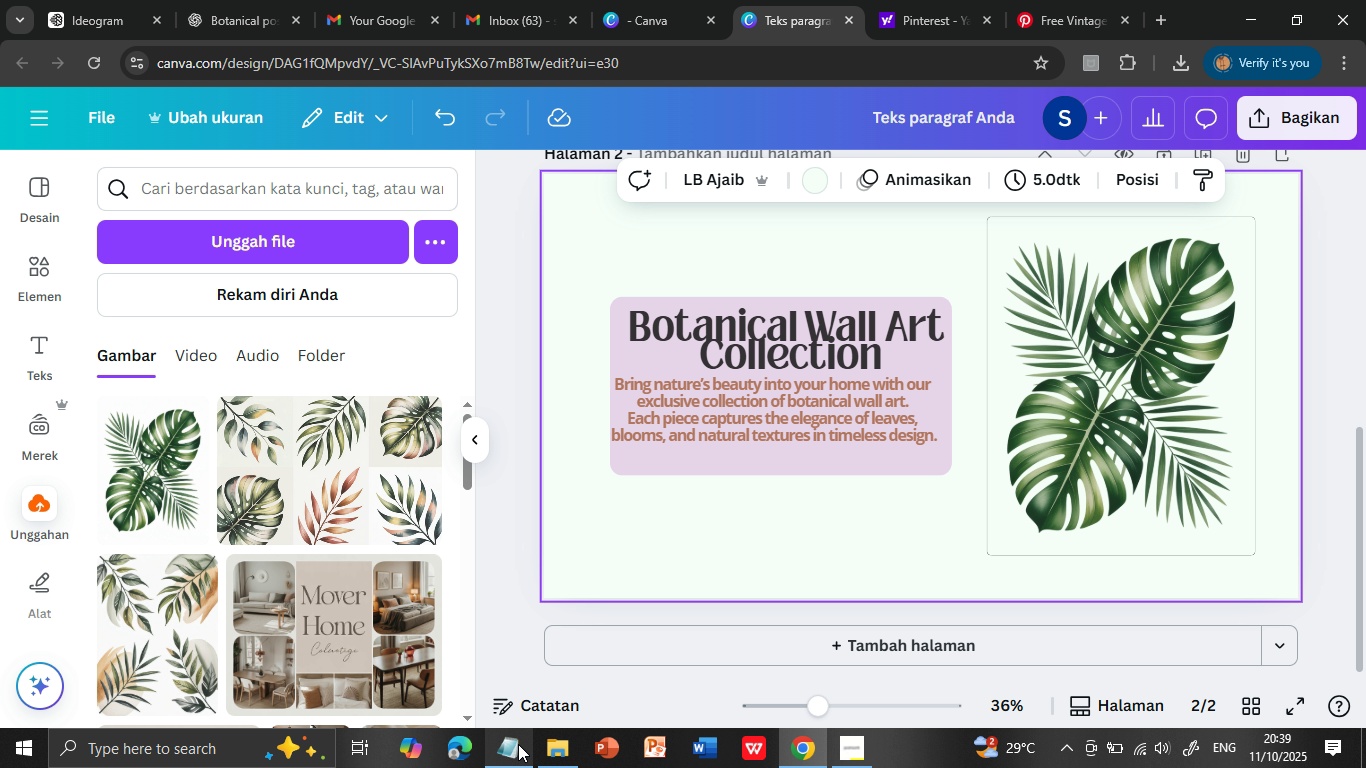 
left_click([511, 746])
 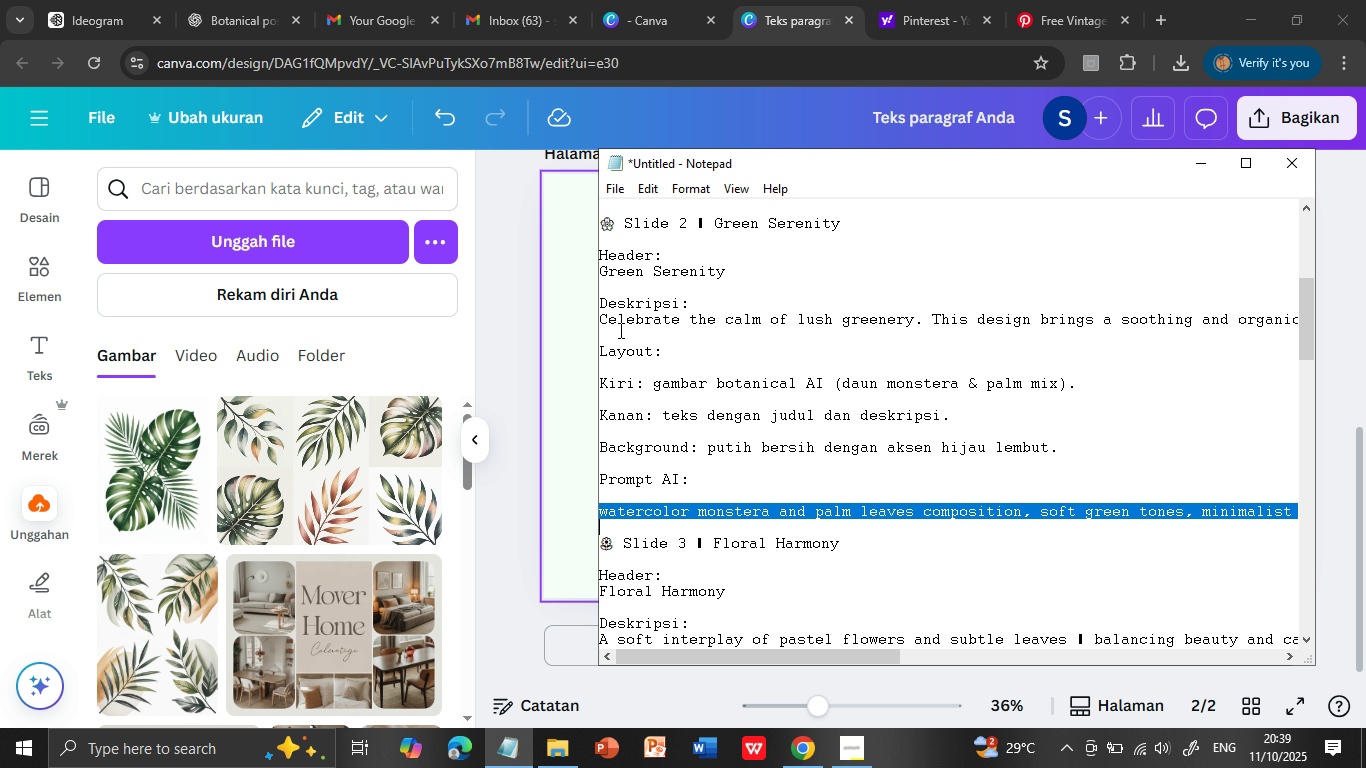 
wait(7.26)
 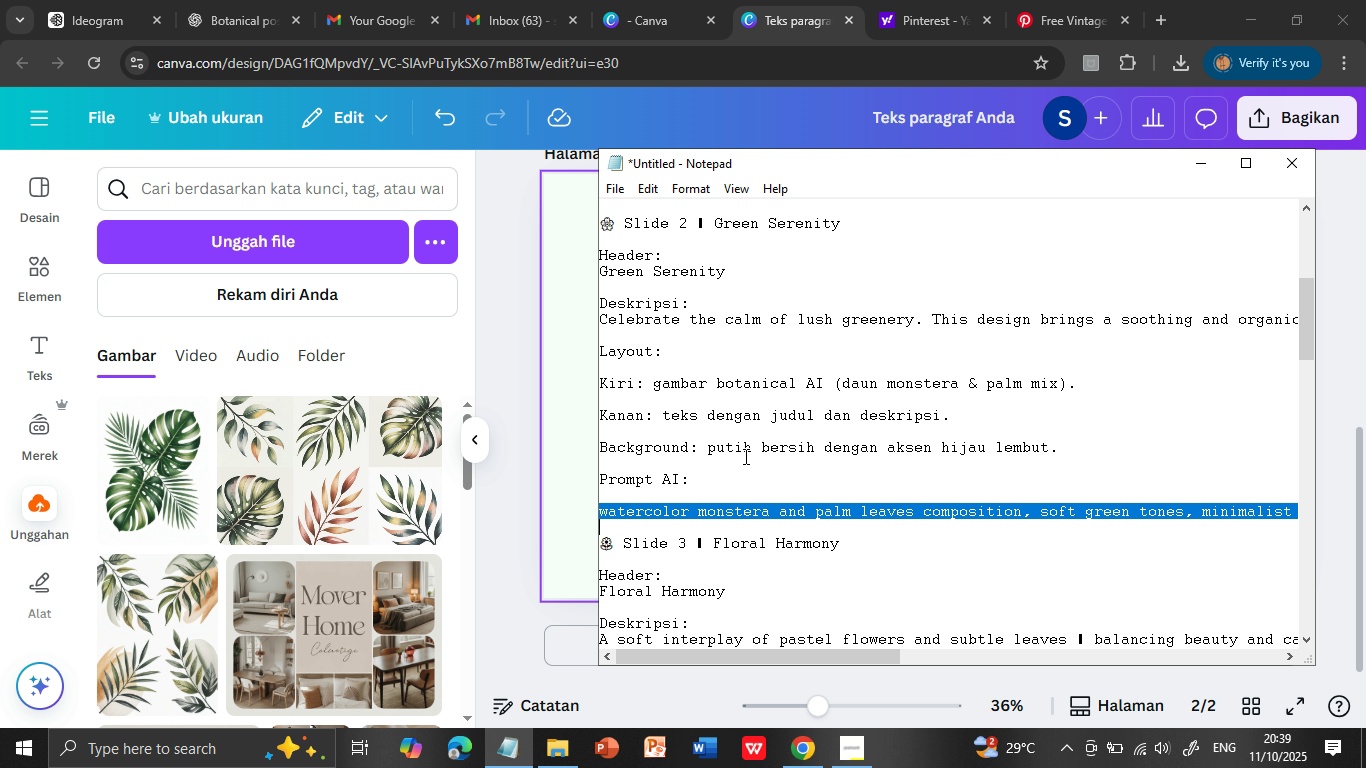 
left_click_drag(start_coordinate=[600, 270], to_coordinate=[732, 270])
 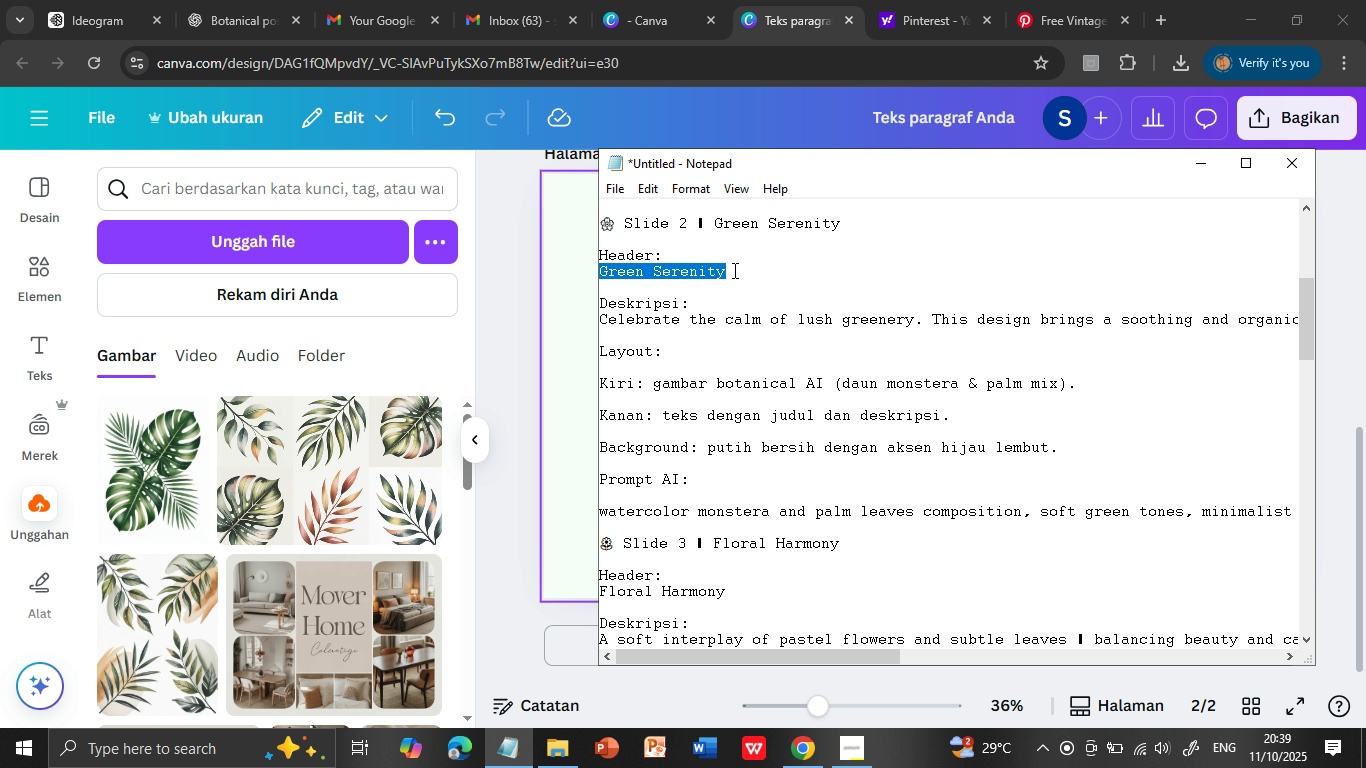 
key(Control+C)
 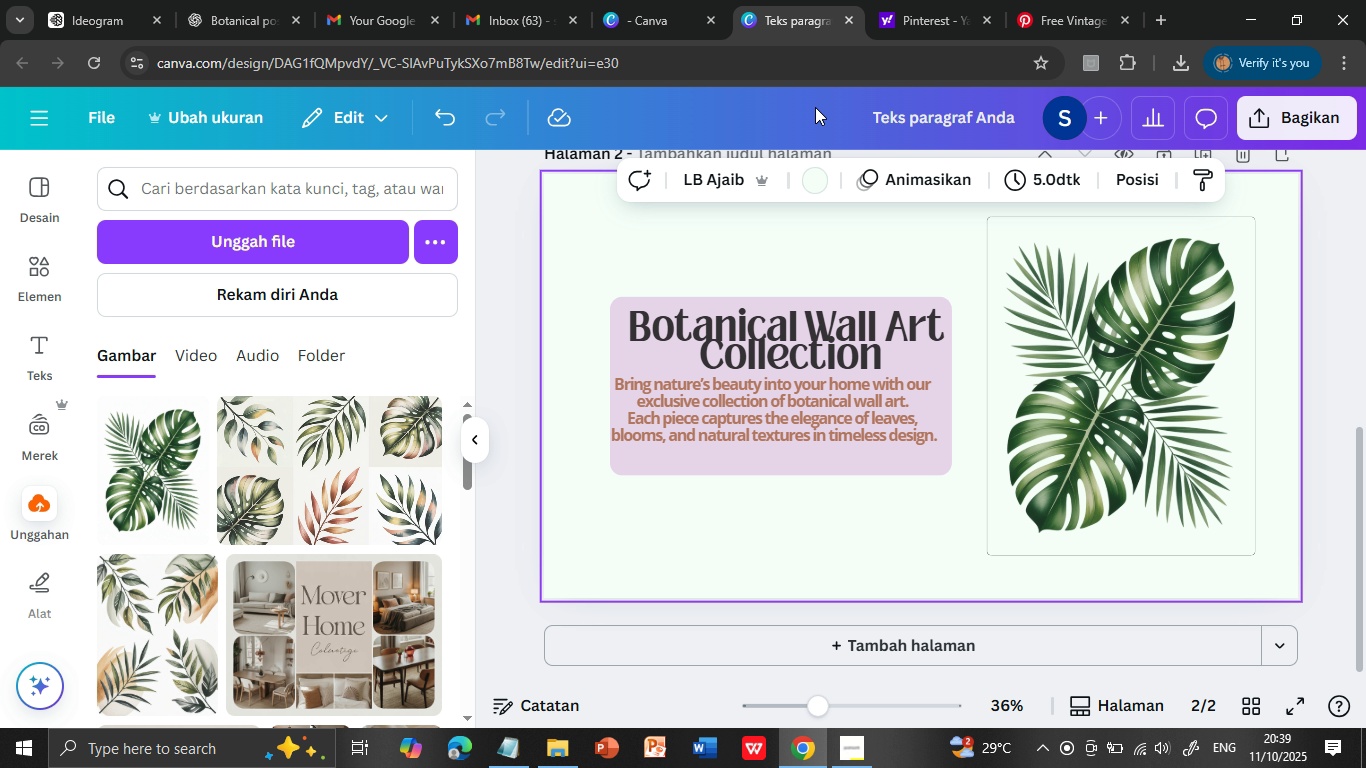 
left_click([802, 7])
 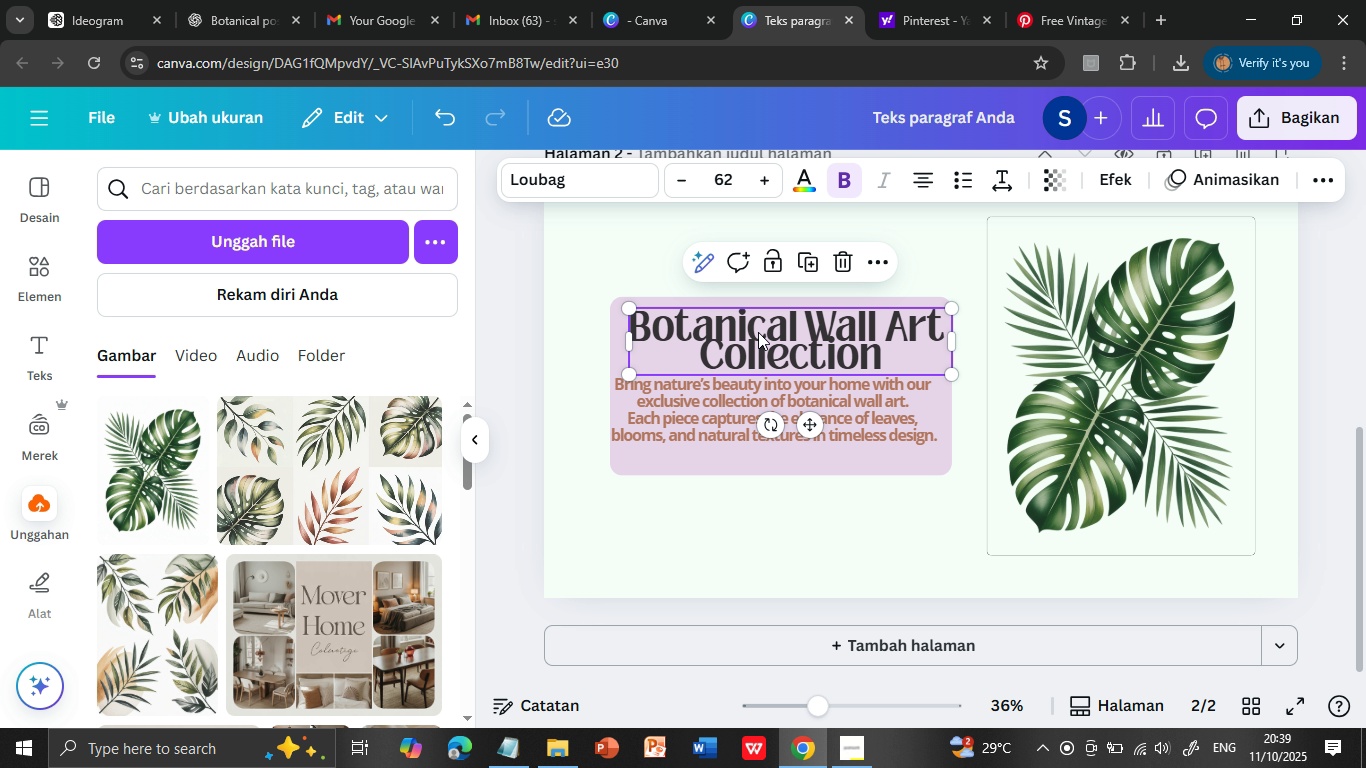 
double_click([758, 333])
 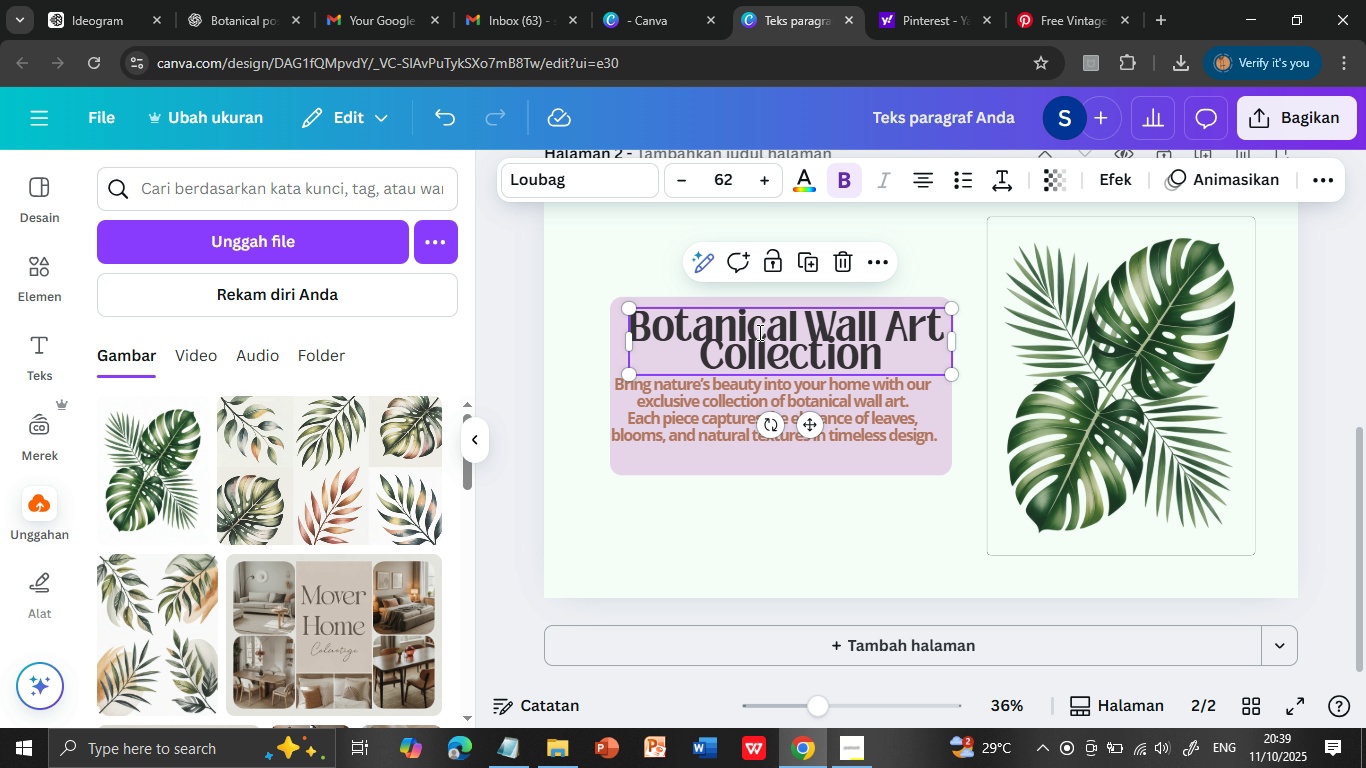 
triple_click([758, 332])
 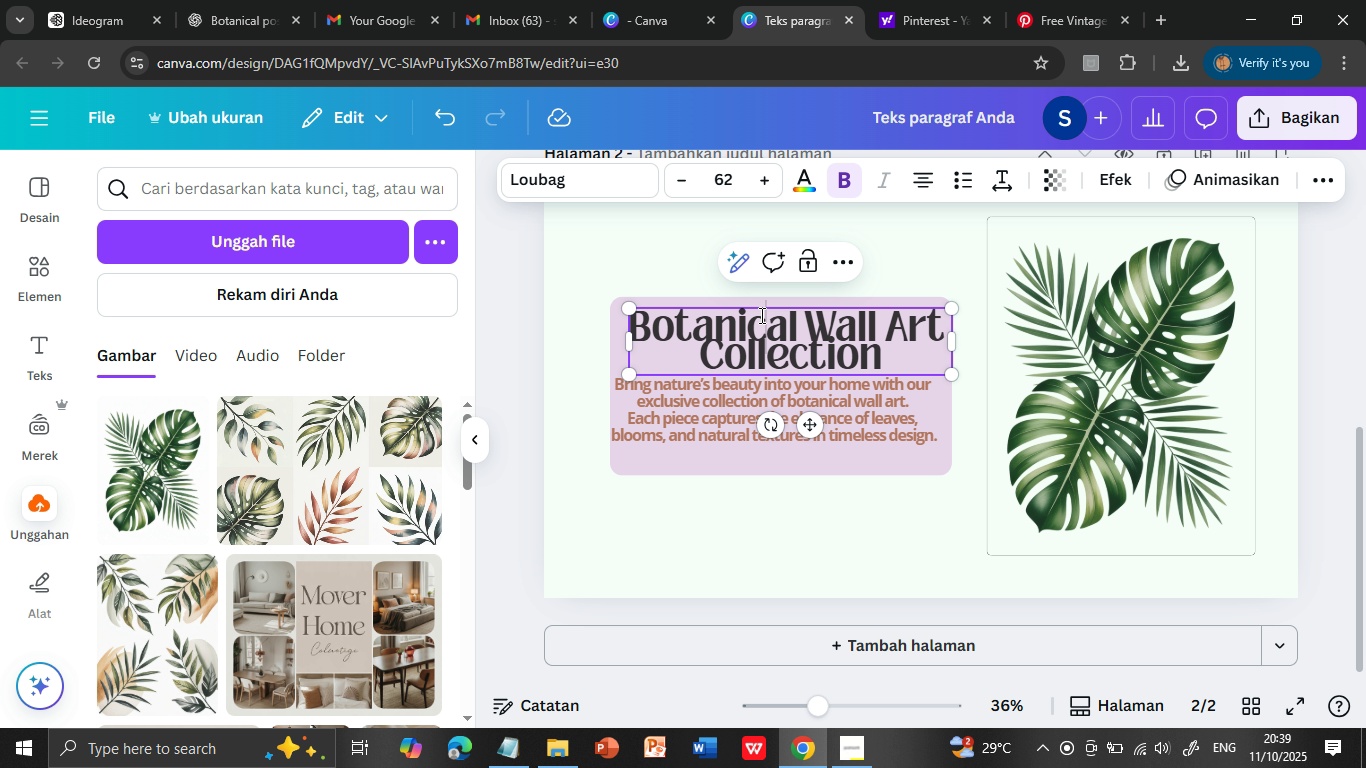 
double_click([760, 315])
 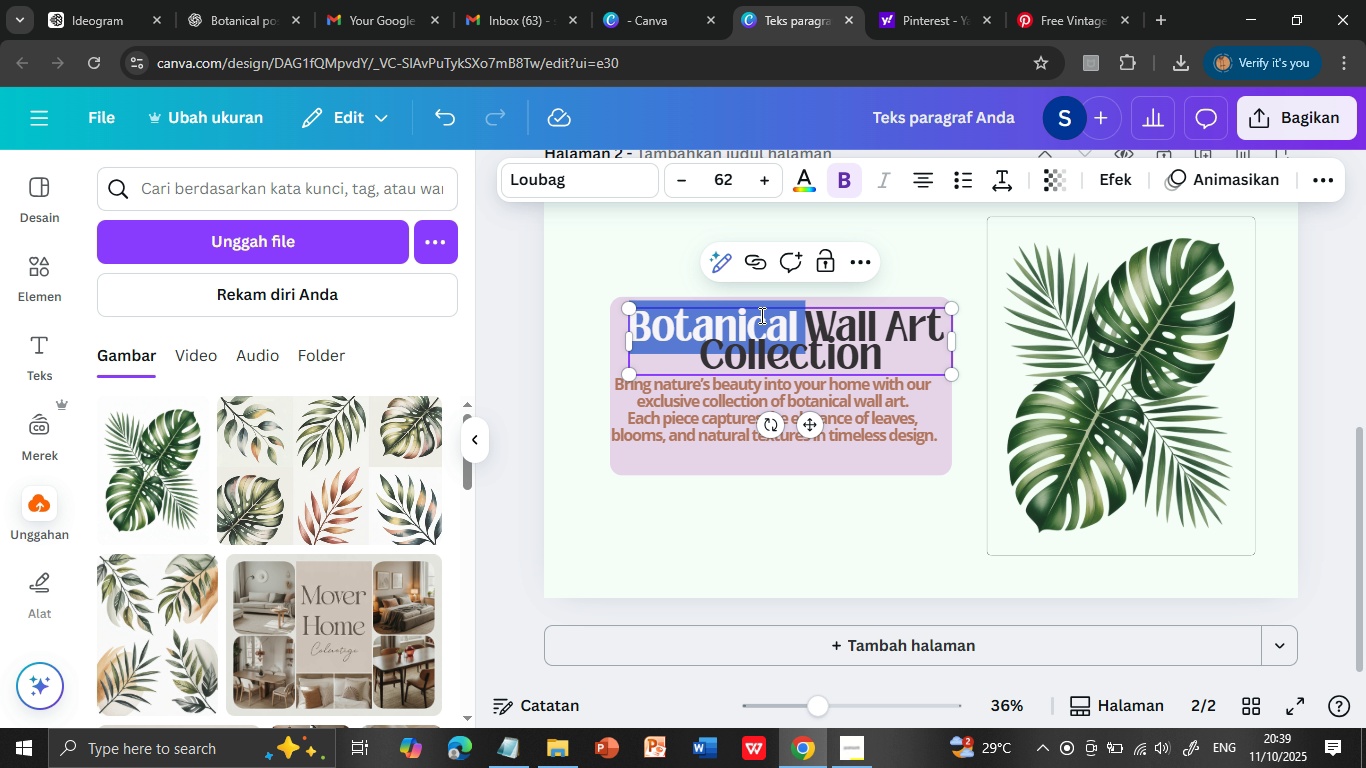 
triple_click([760, 315])
 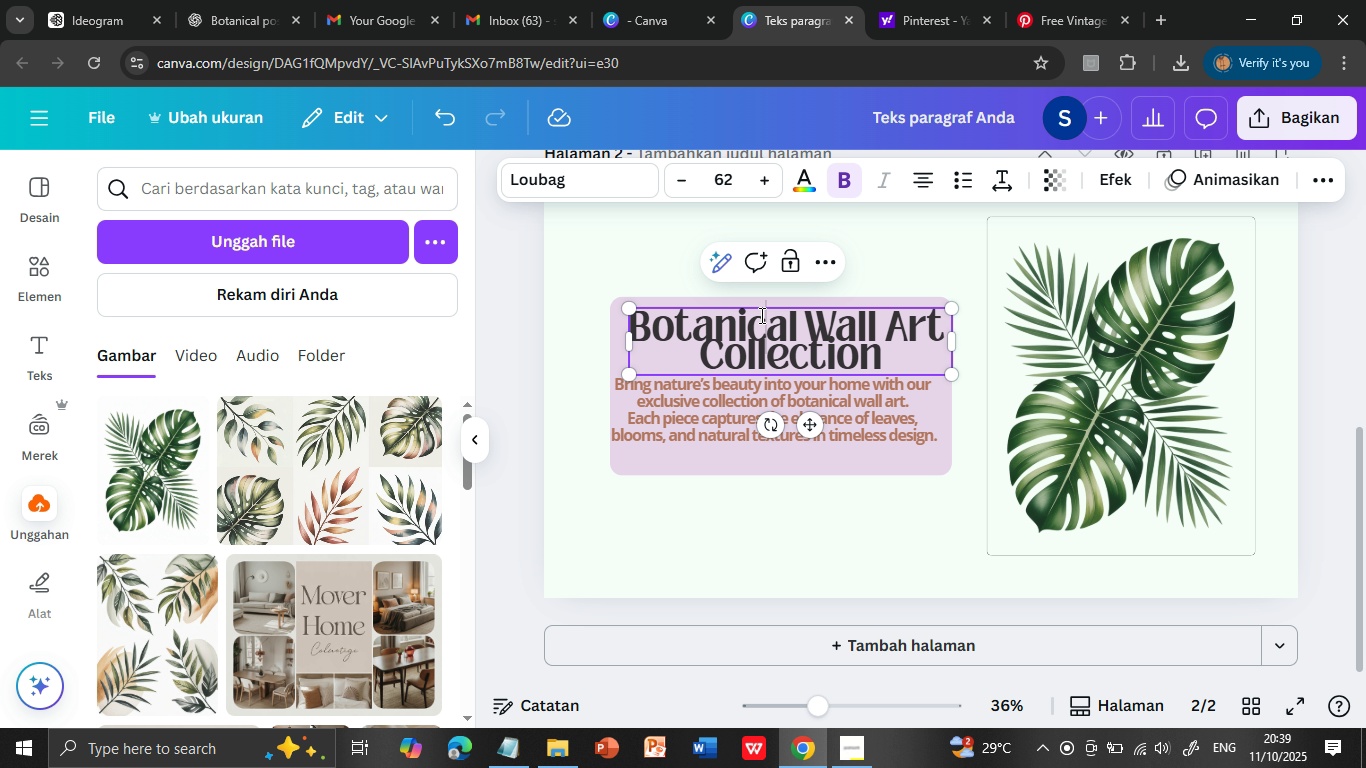 
double_click([760, 315])
 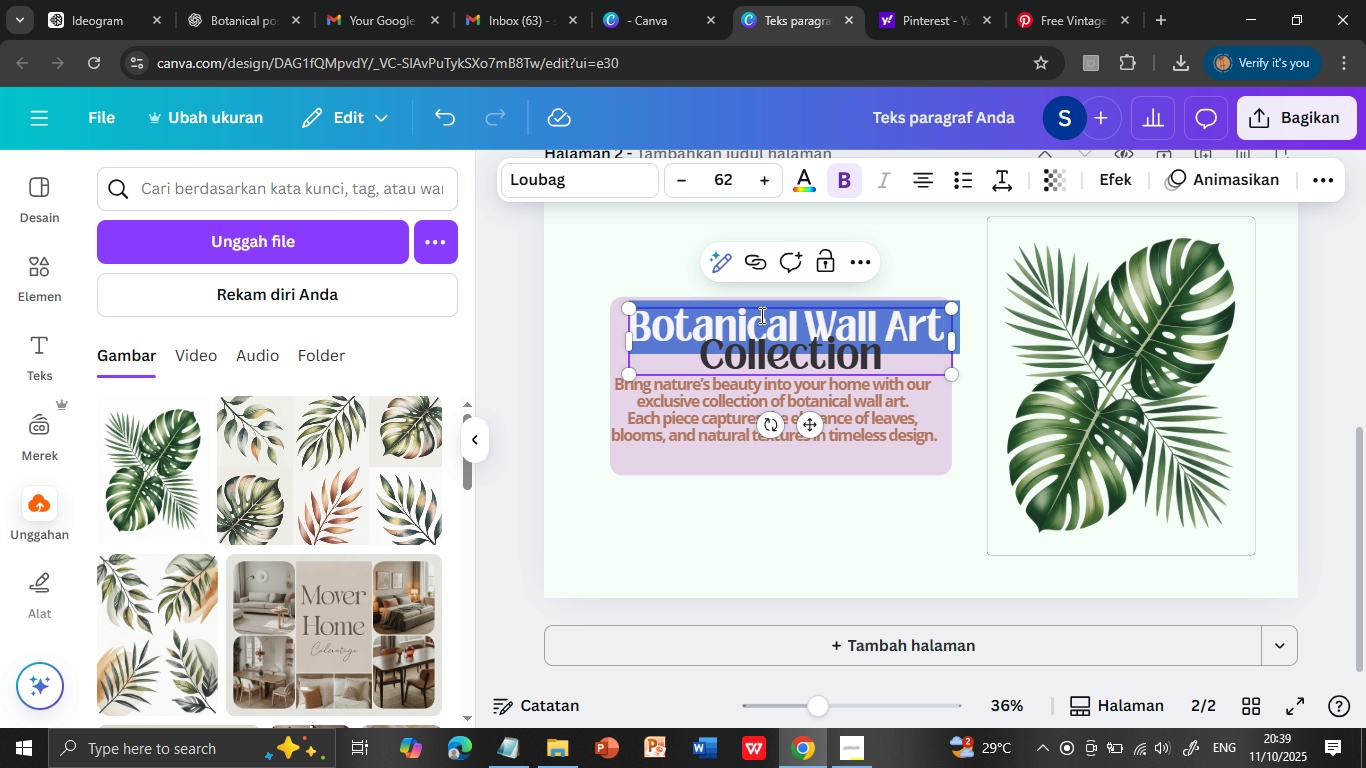 
triple_click([760, 315])
 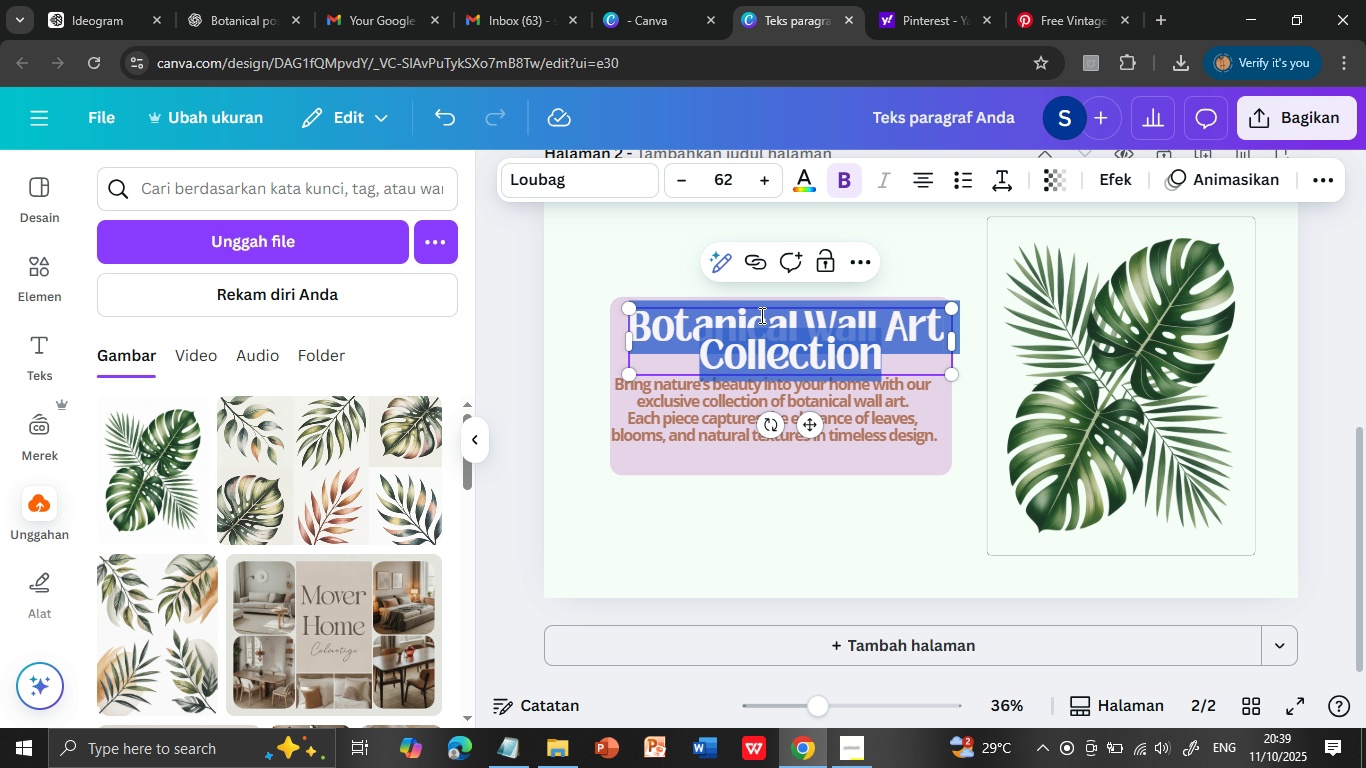 
key(Shift+ArrowDown)
 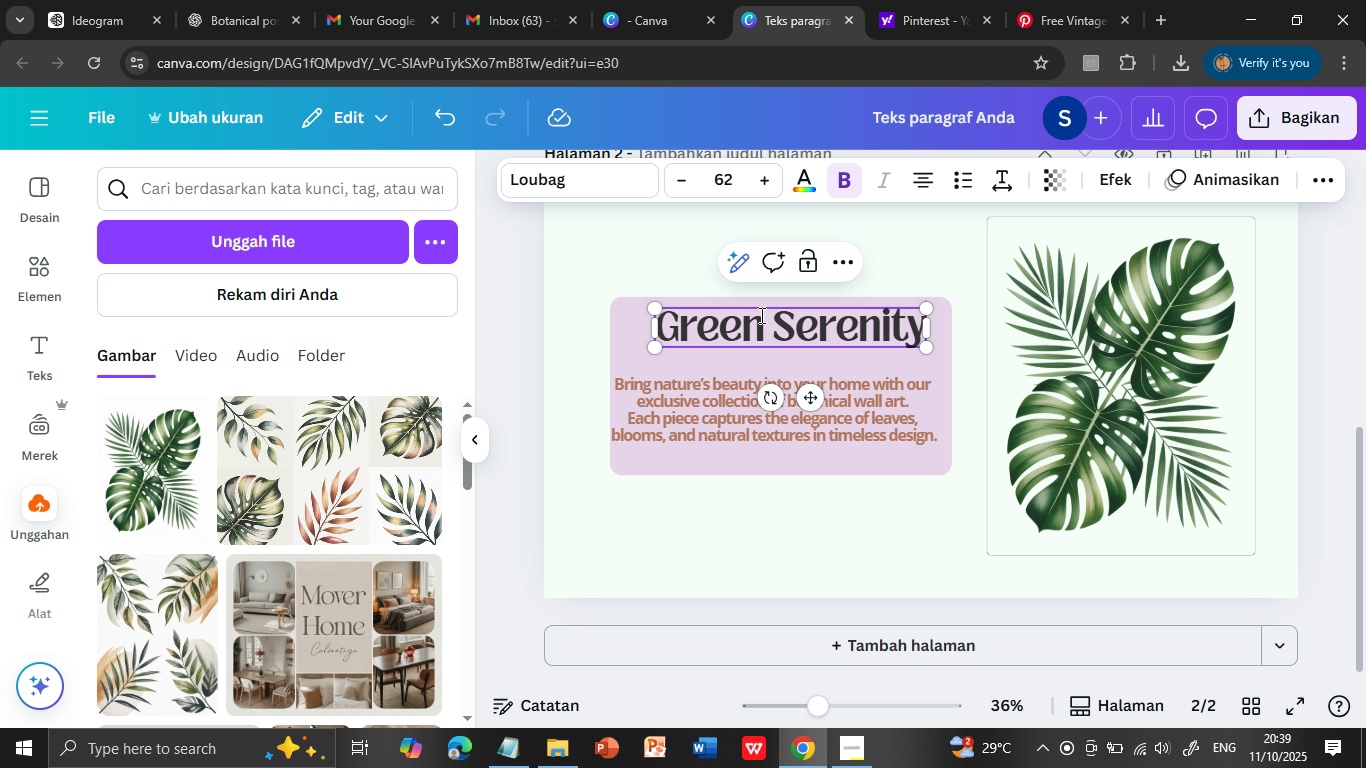 
key(Control+V)
 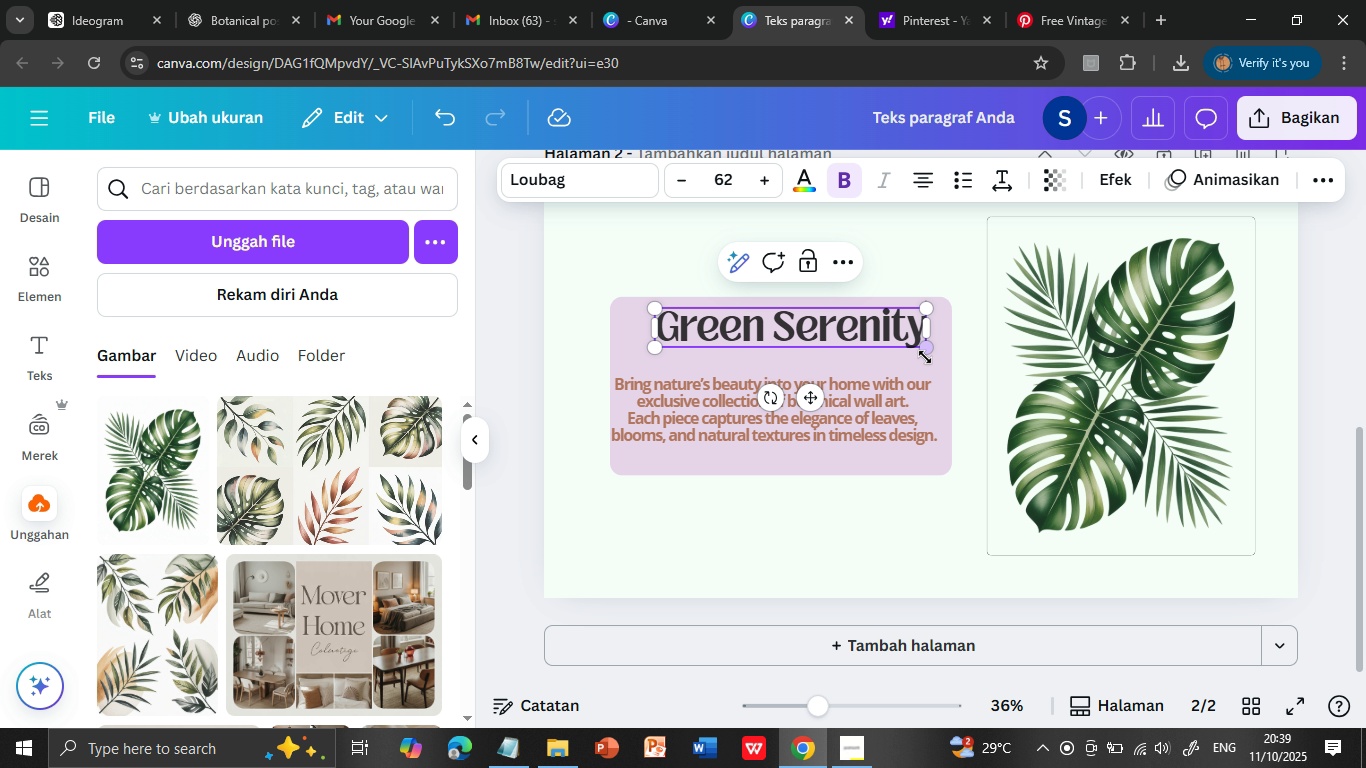 
left_click([919, 263])
 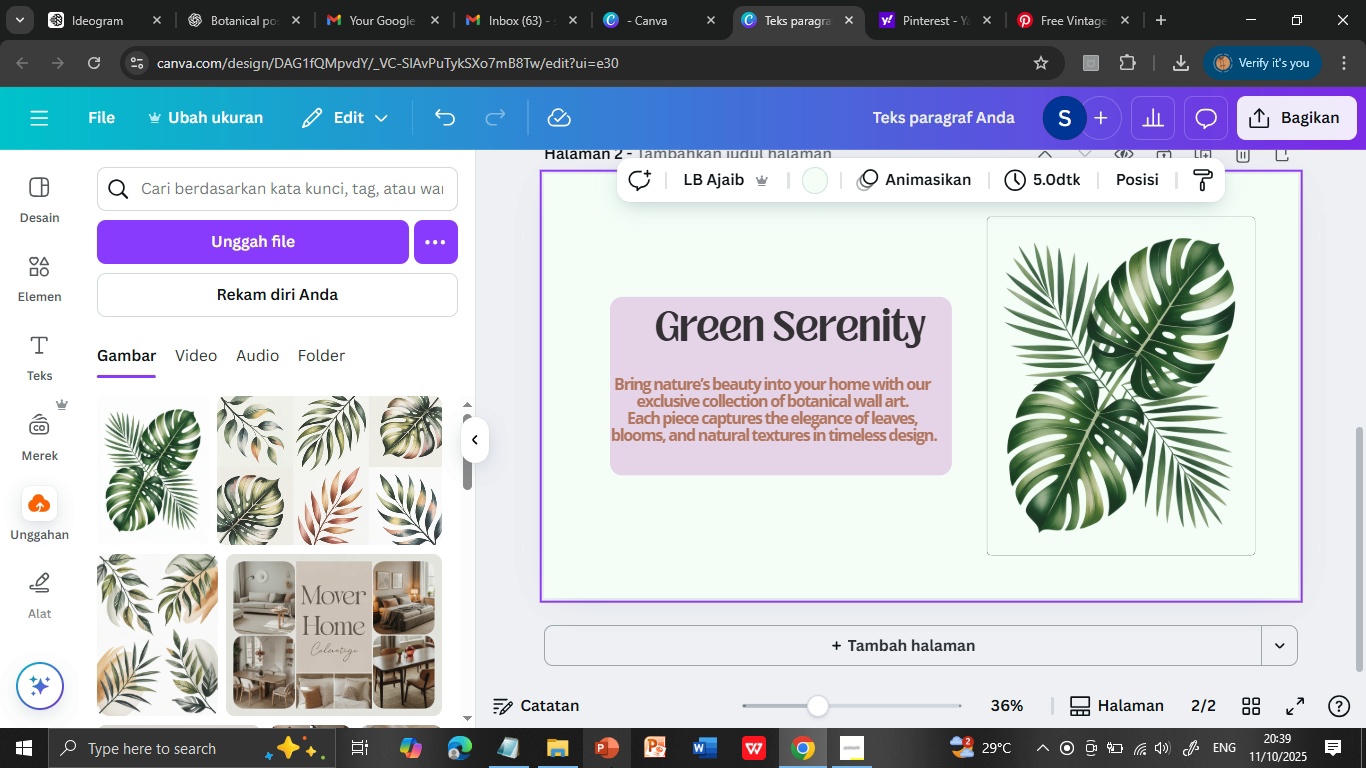 
left_click([510, 756])
 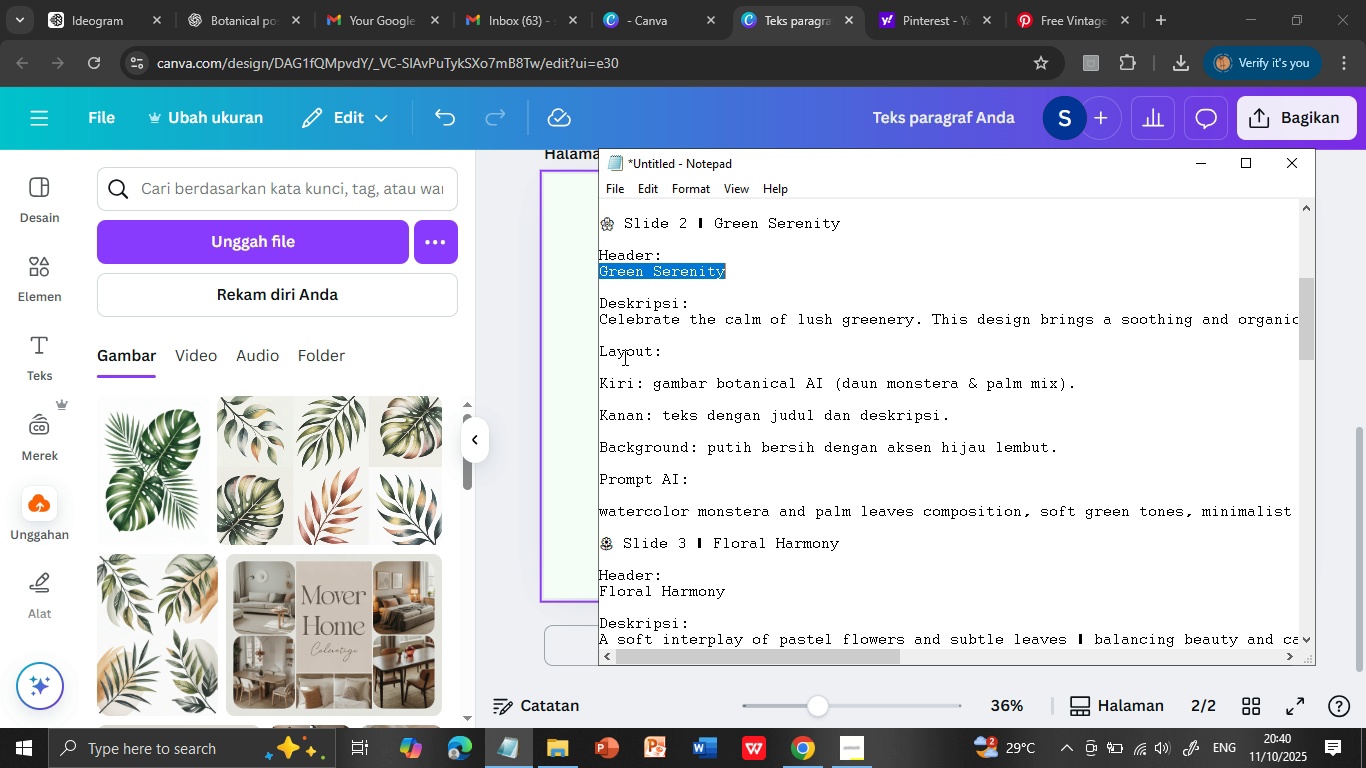 
wait(6.97)
 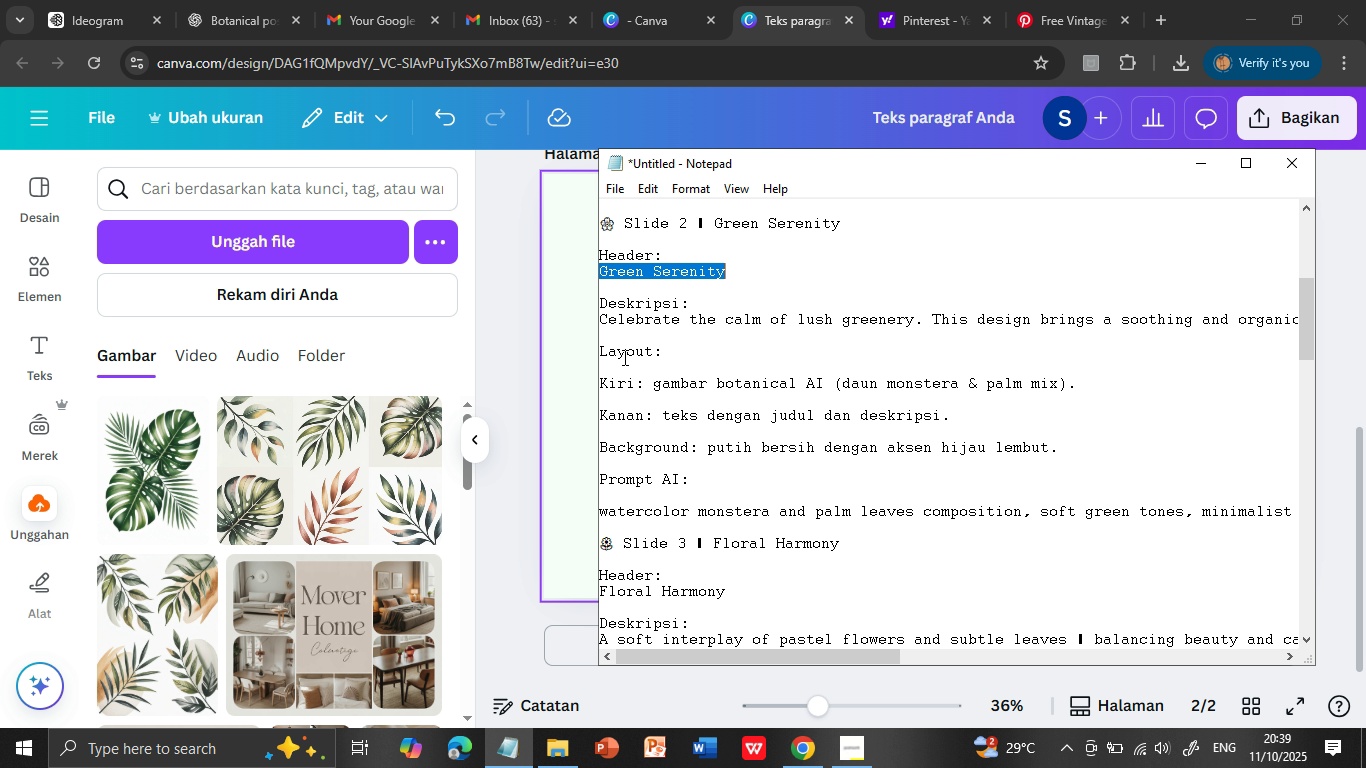 
left_click([603, 321])
 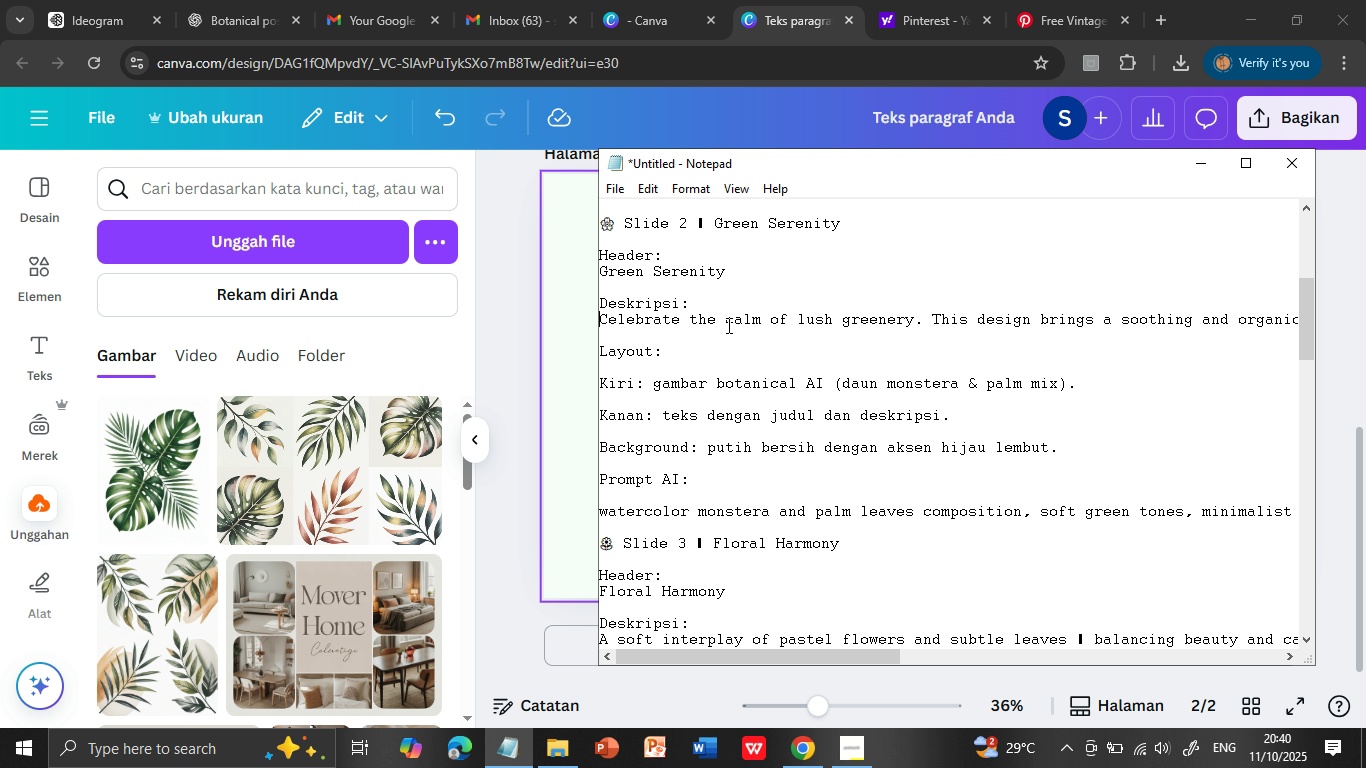 
key(Shift+ArrowDown)
 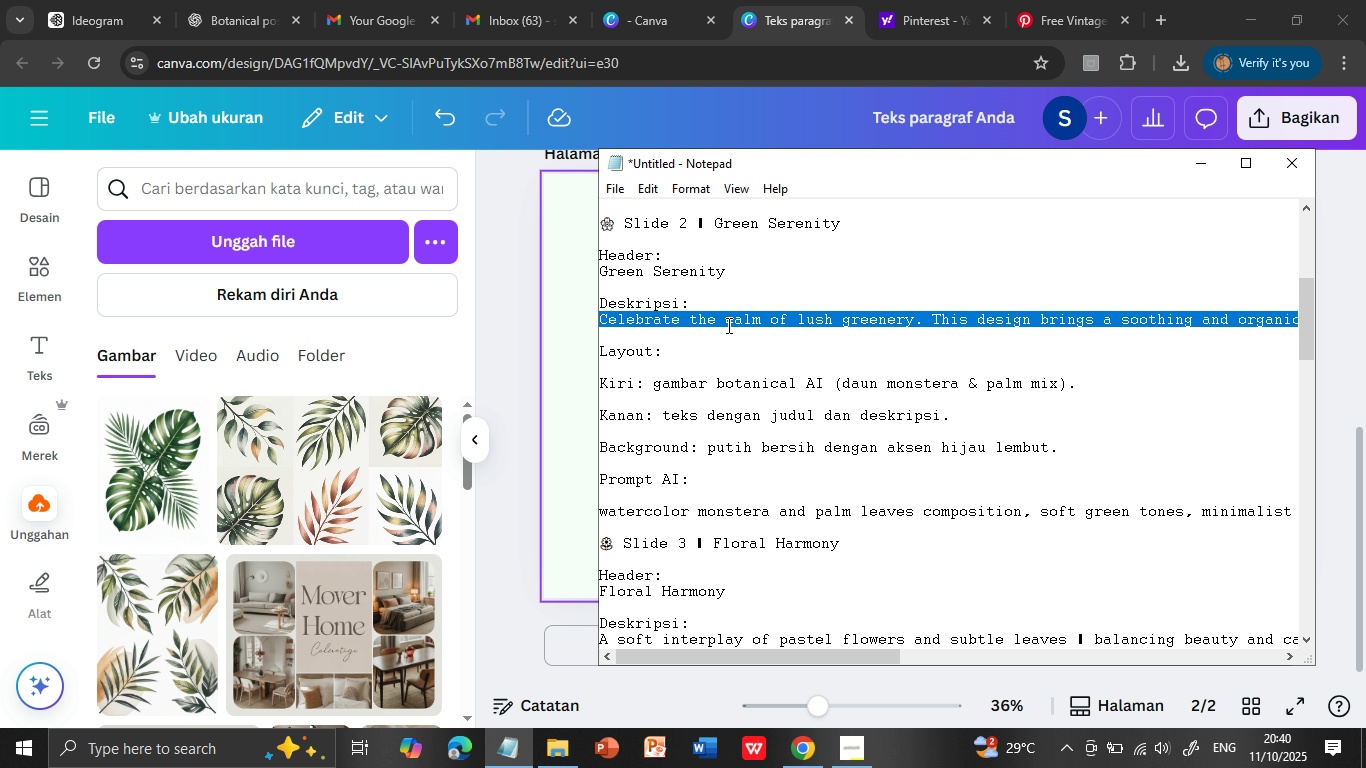 
key(Control+C)
 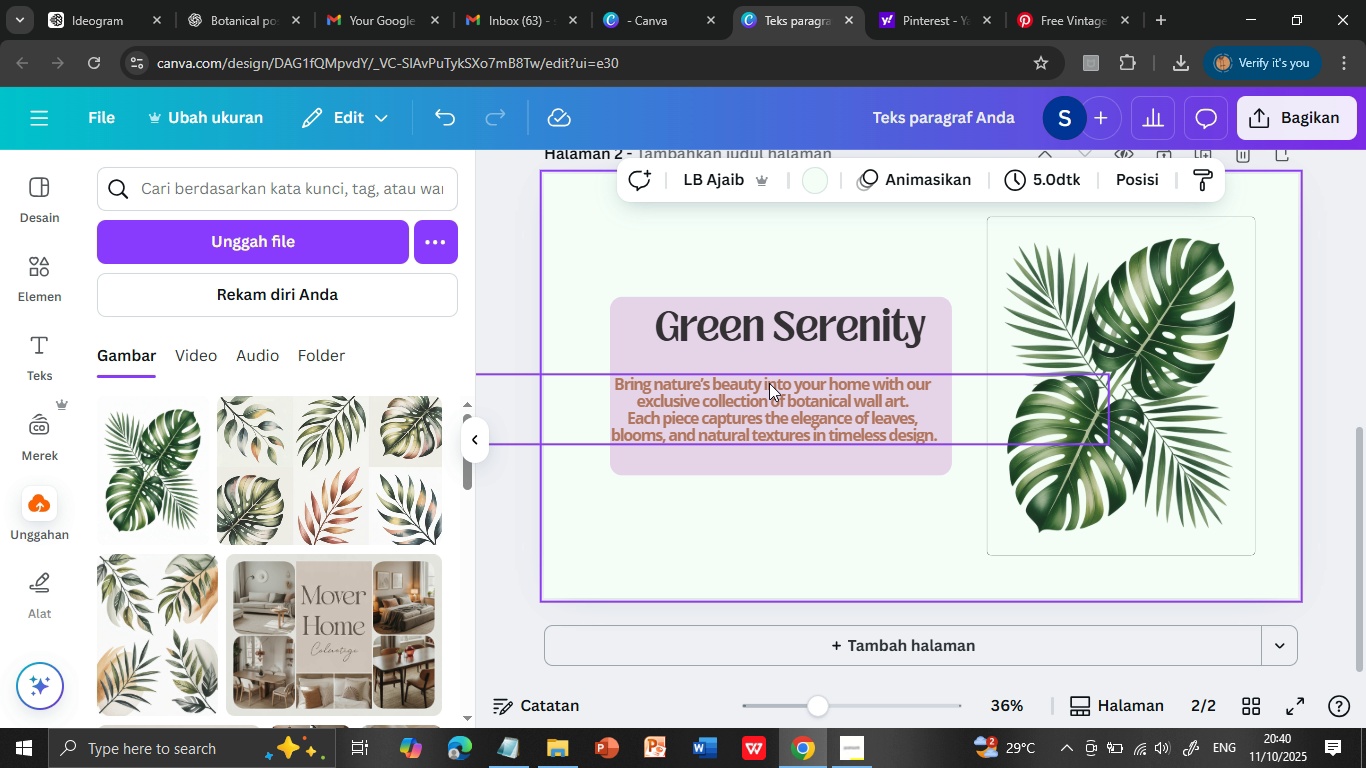 
left_click([783, 19])
 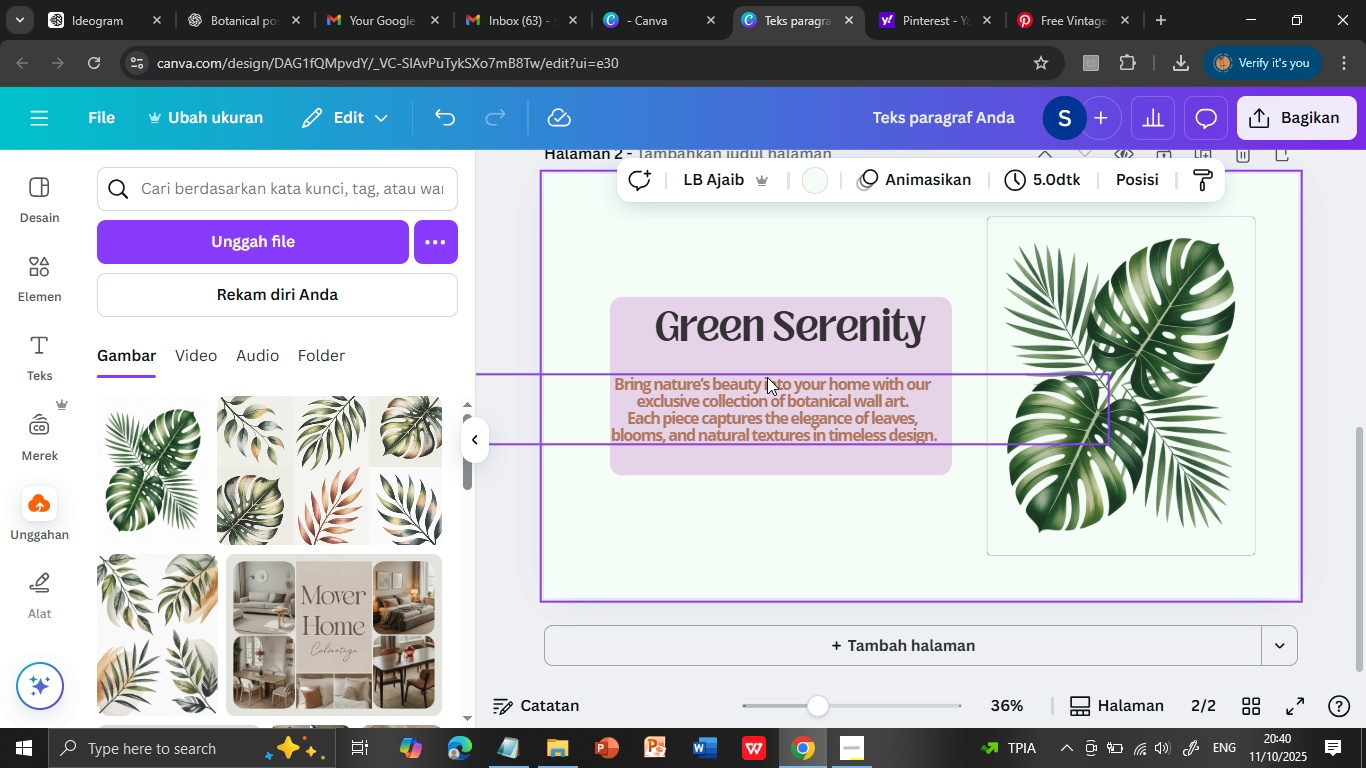 
double_click([767, 377])
 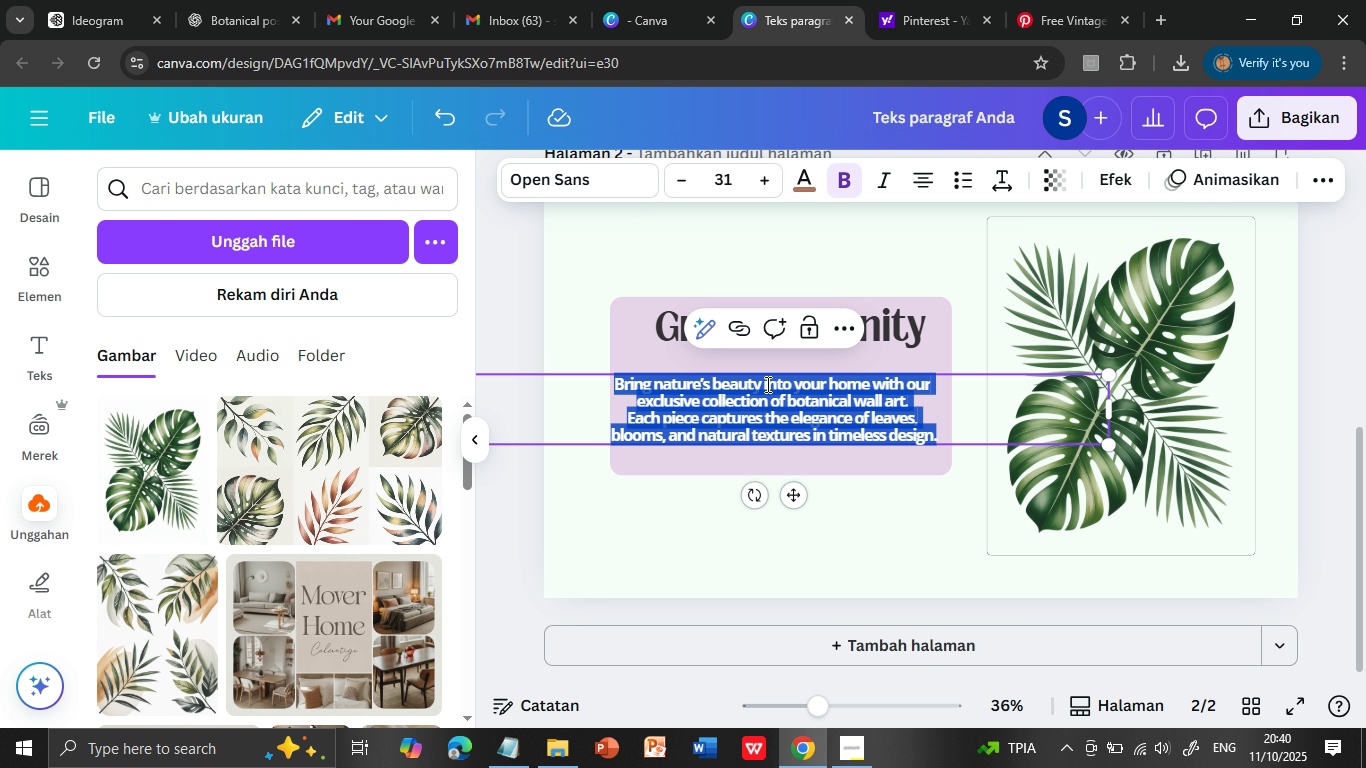 
double_click([766, 384])
 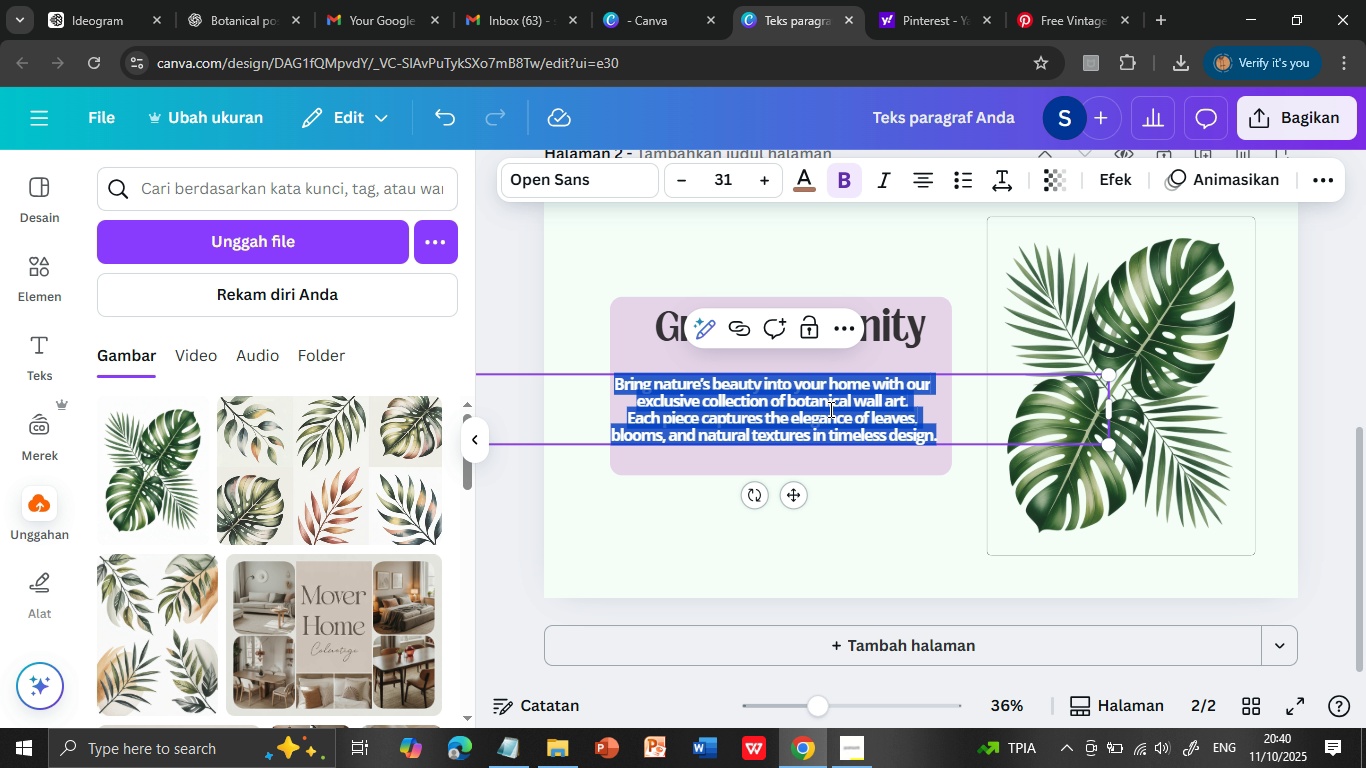 
triple_click([766, 385])
 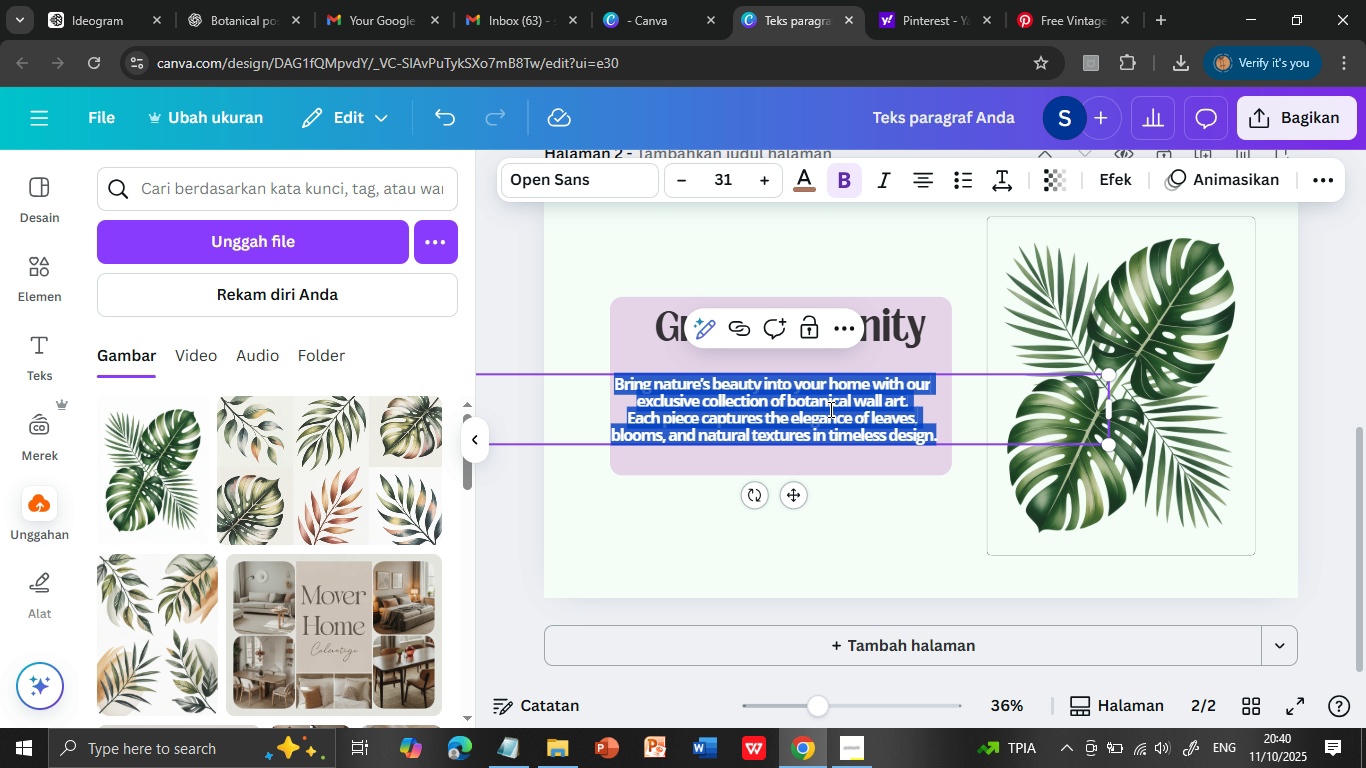 
double_click([766, 385])
 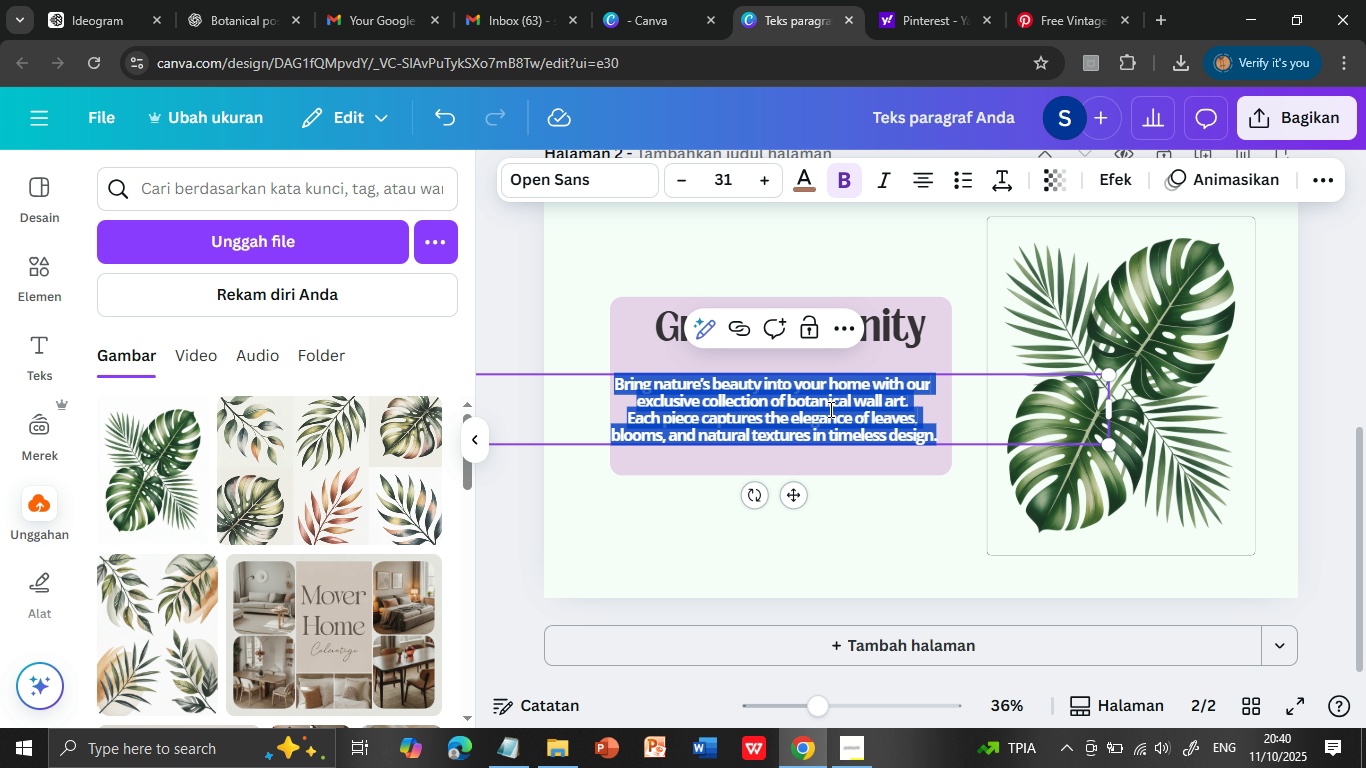 
key(Shift+ArrowDown)
 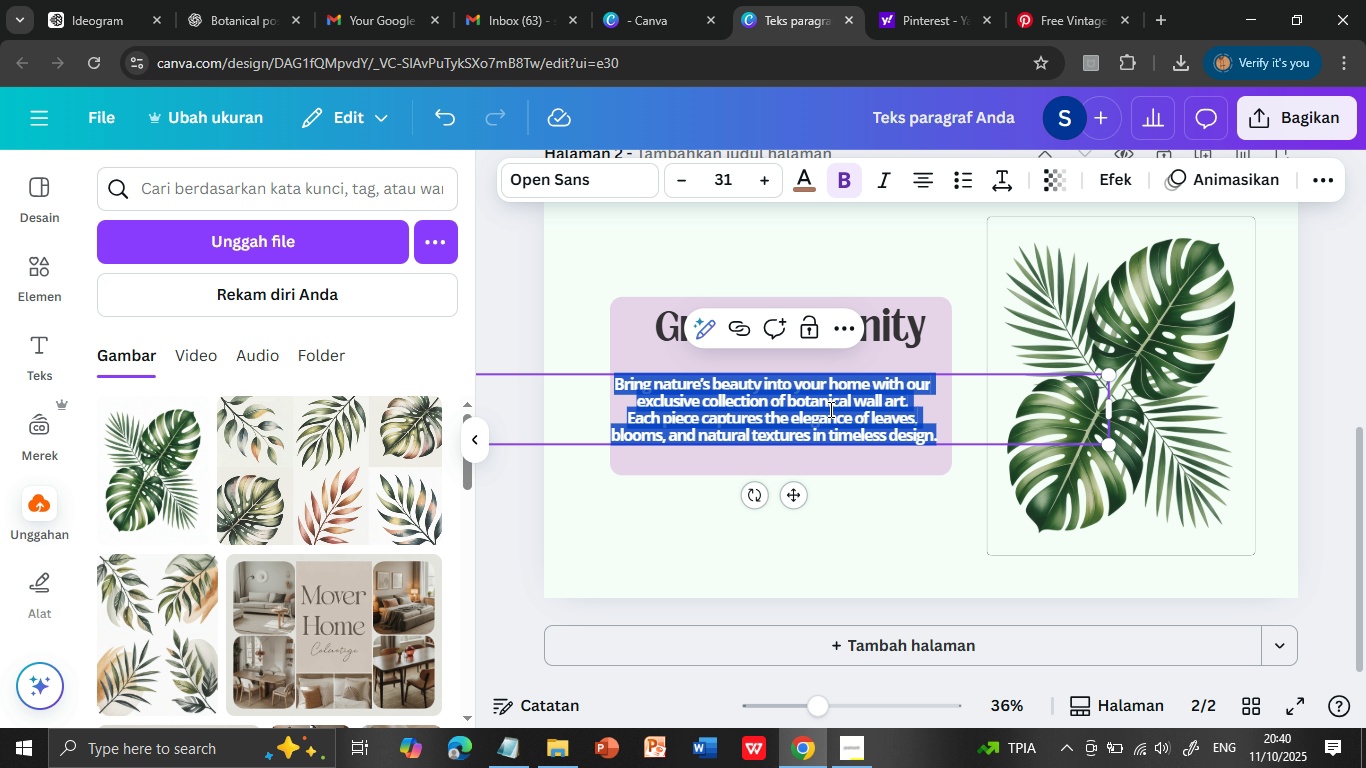 
key(Shift+ArrowDown)
 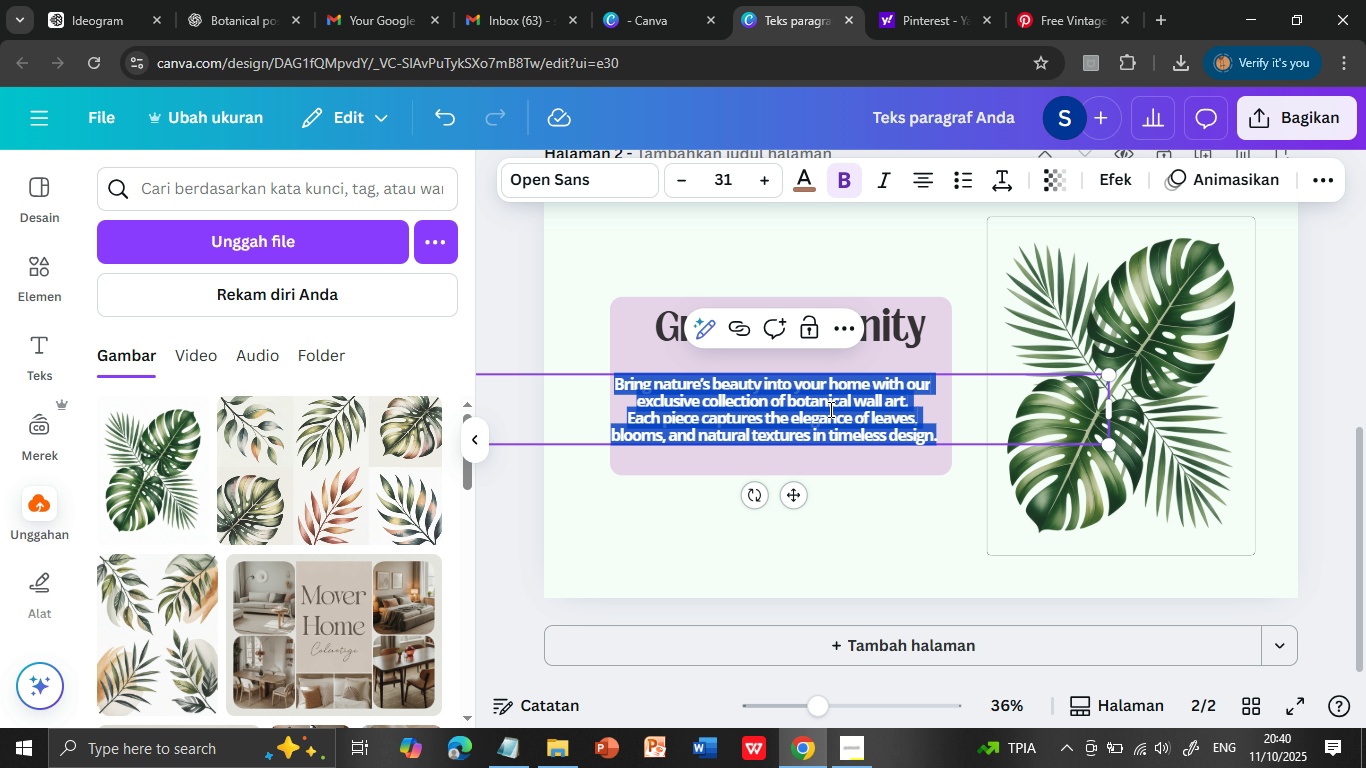 
key(Shift+ArrowDown)
 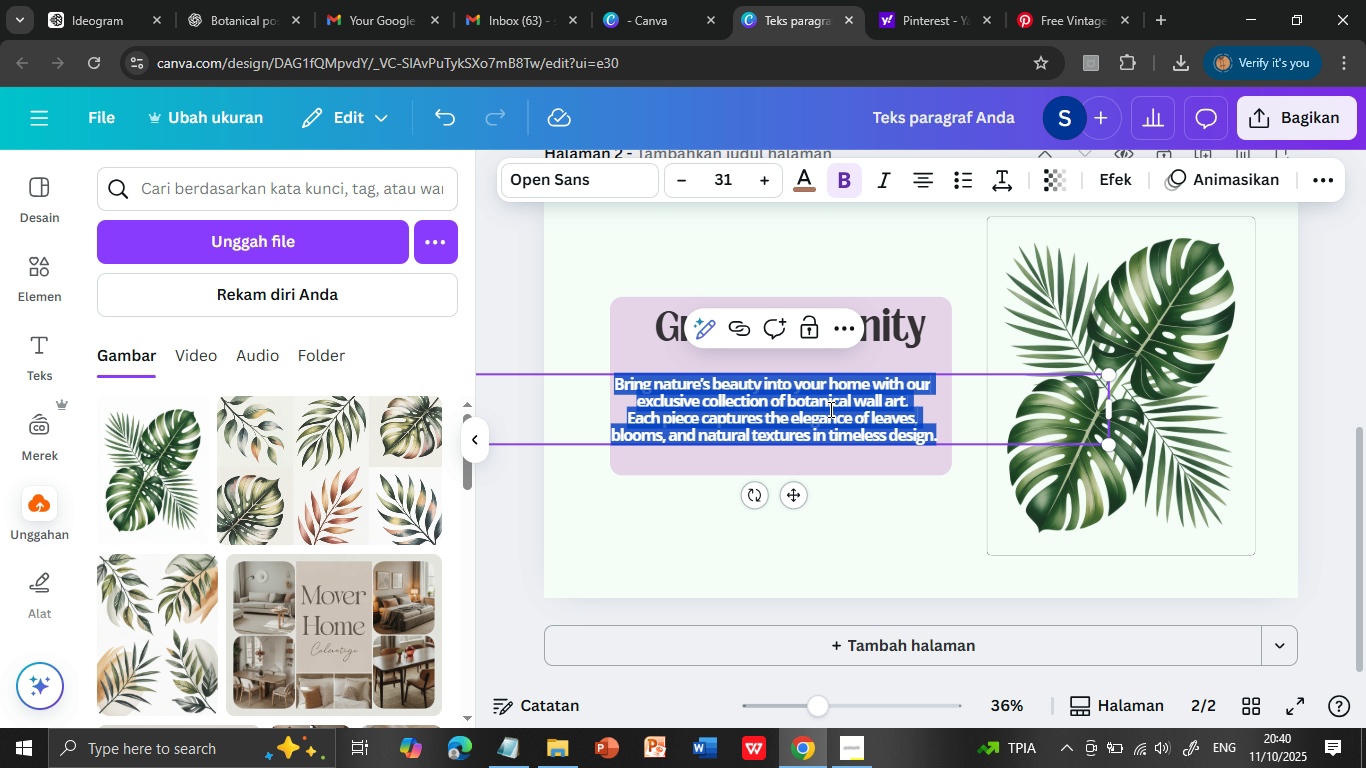 
key(Control+V)
 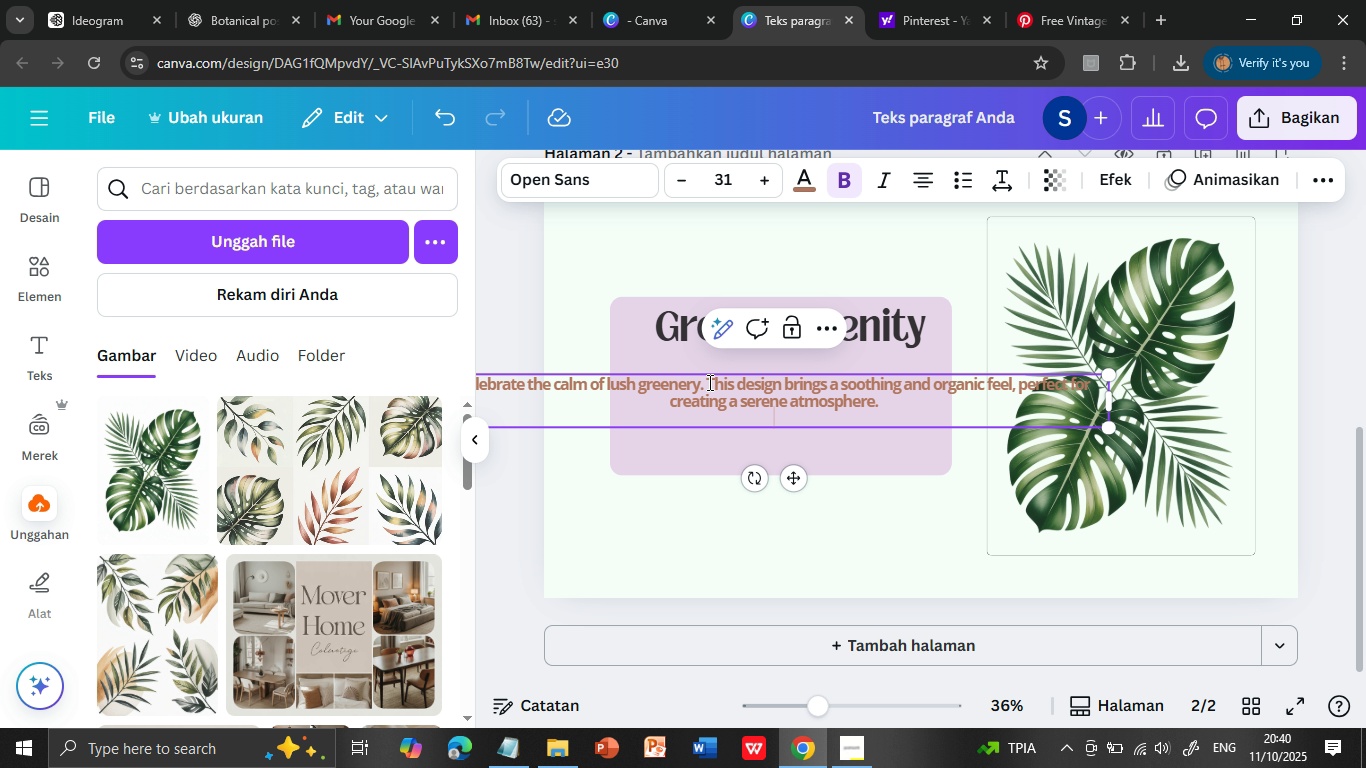 
left_click([711, 381])
 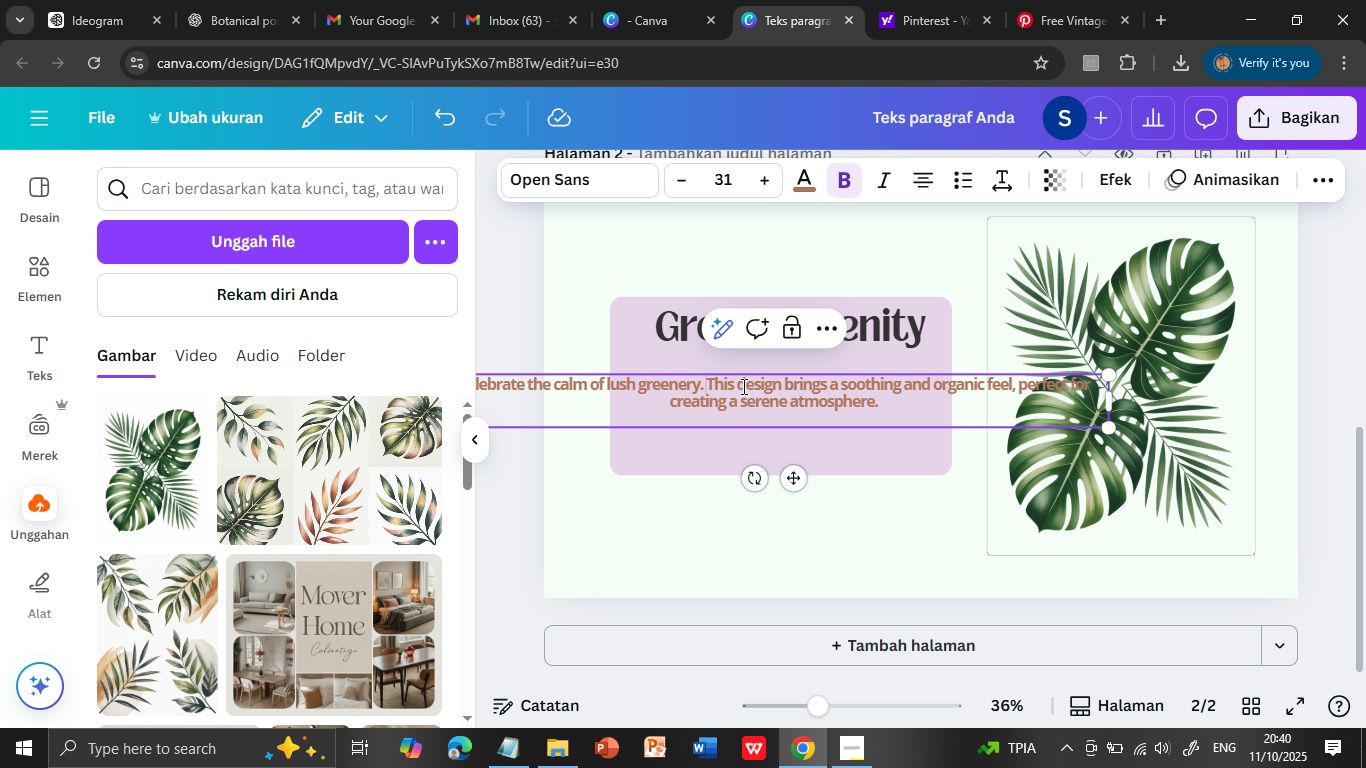 
key(ArrowLeft)
 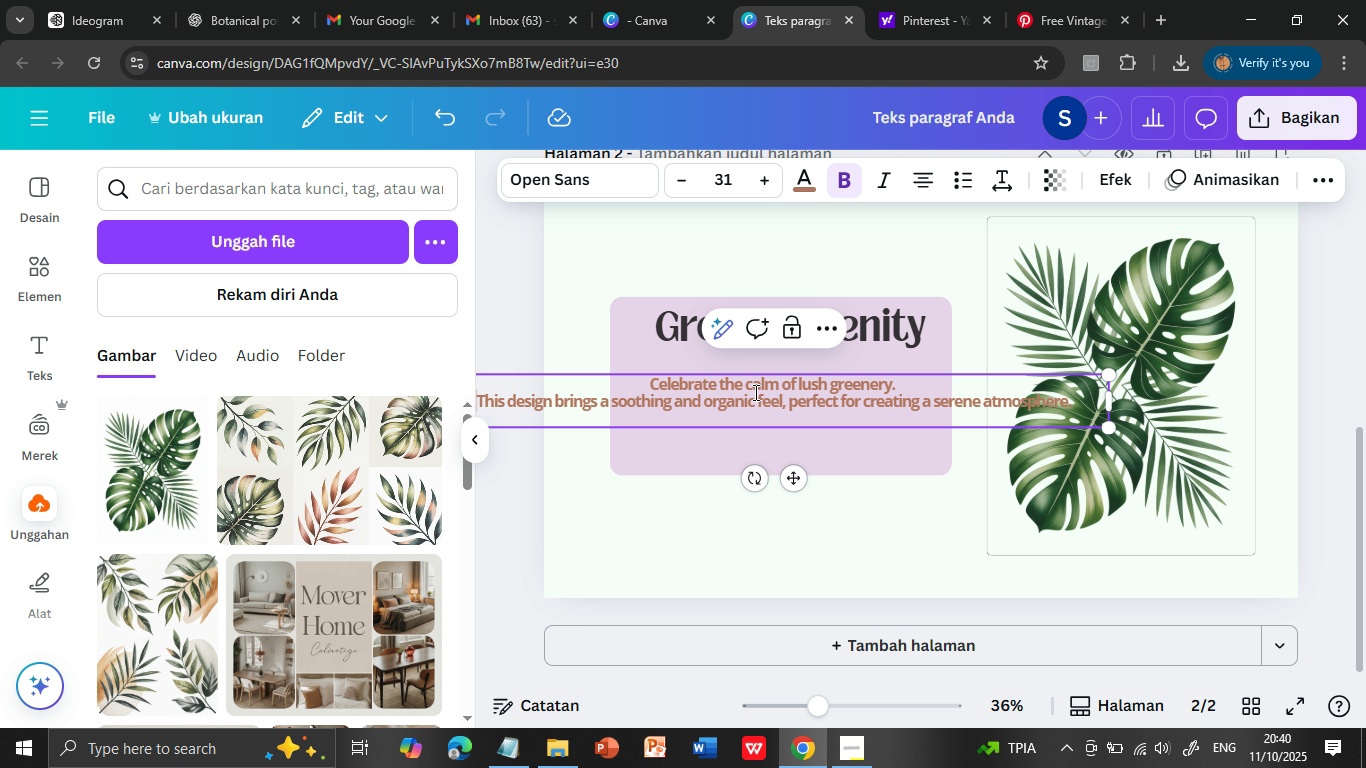 
key(Enter)
 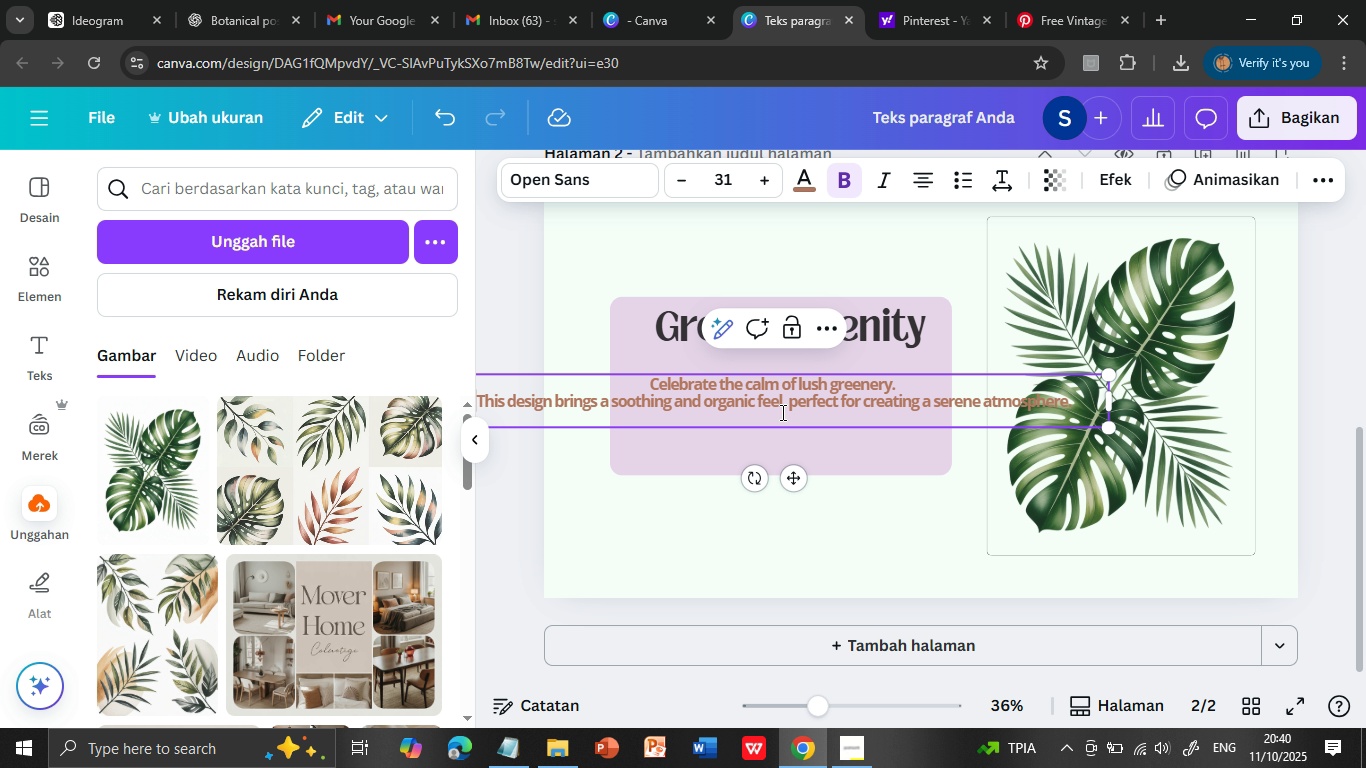 
left_click([790, 401])
 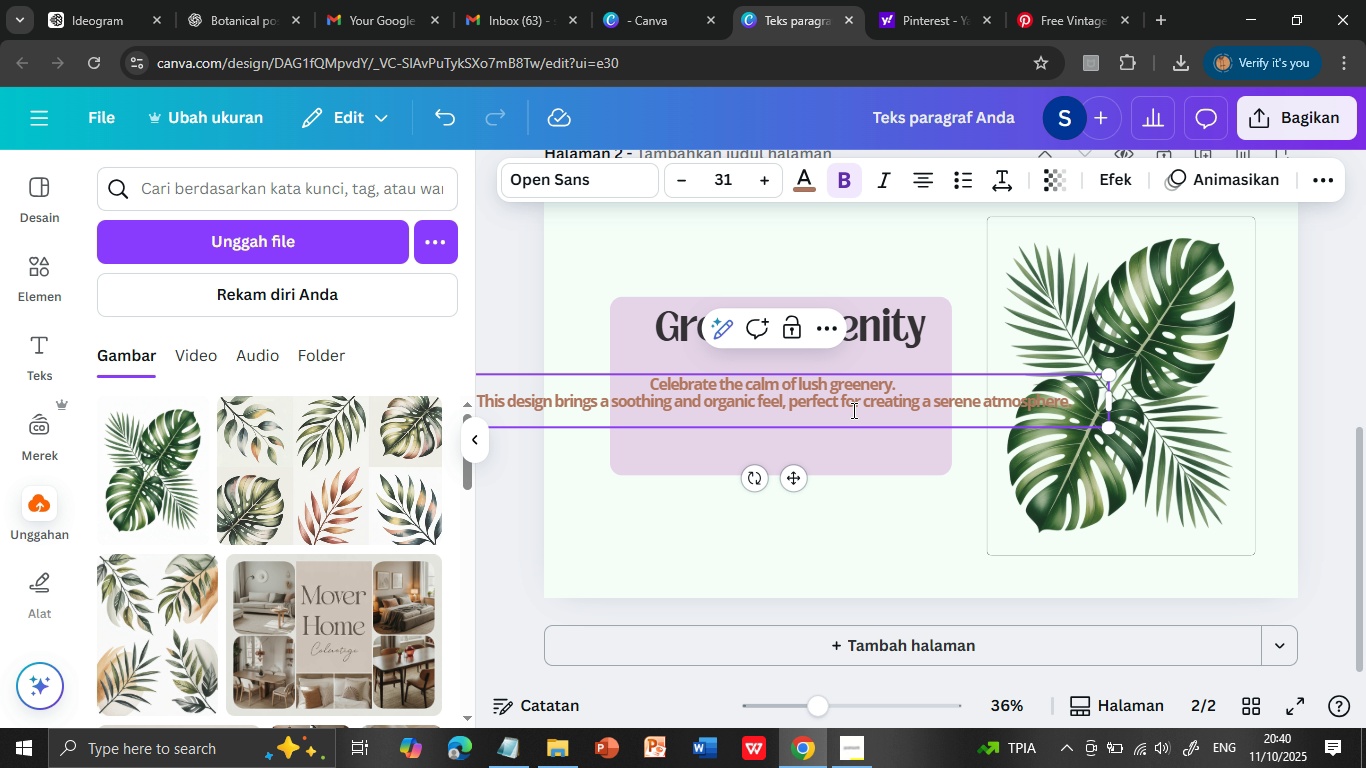 
key(Enter)
 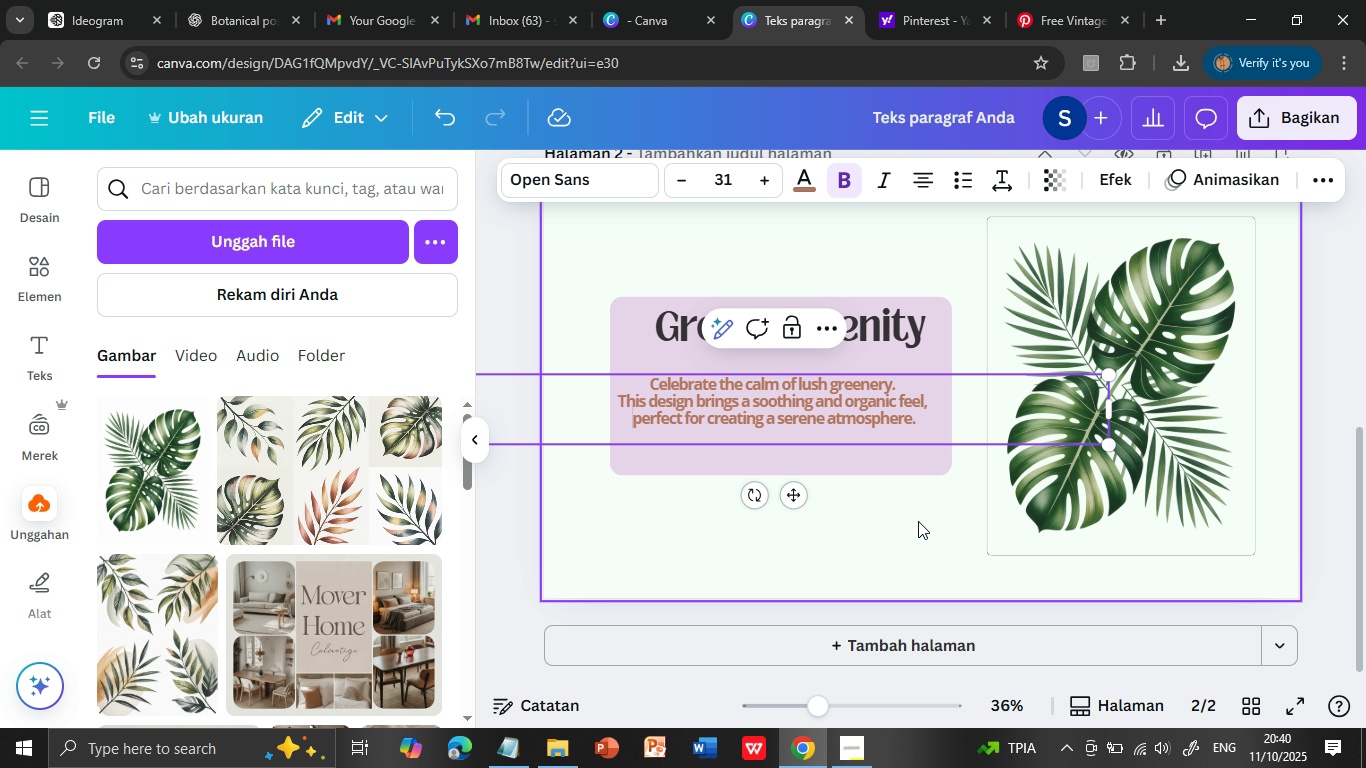 
left_click([918, 521])
 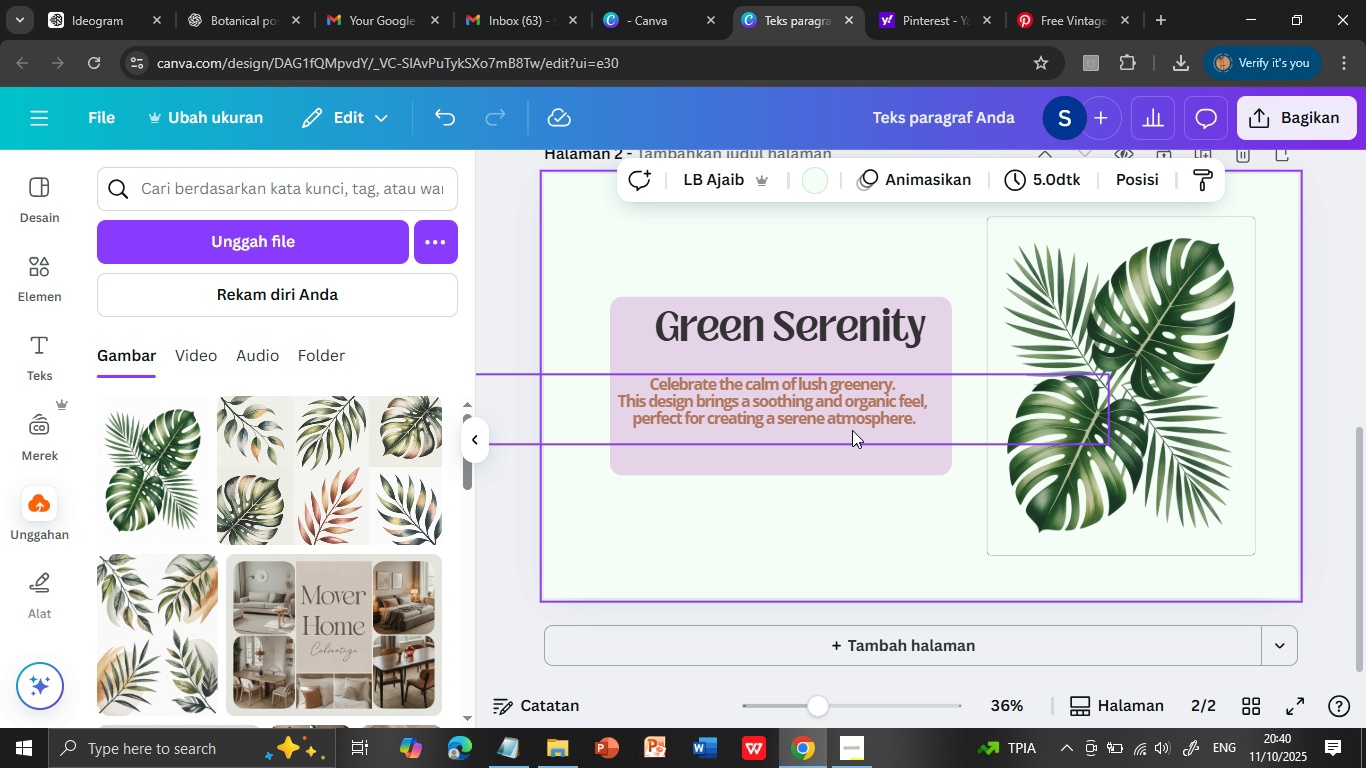 
wait(5.82)
 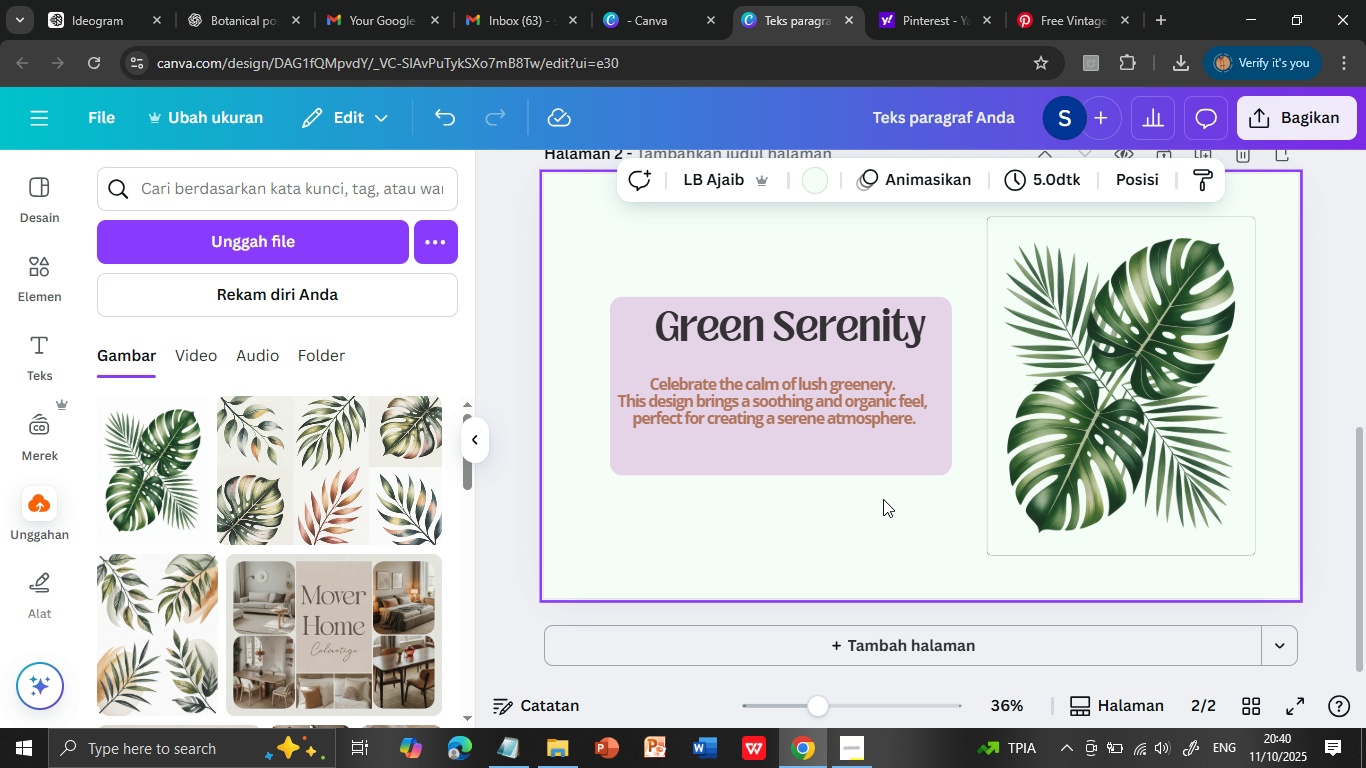 
scroll: coordinate [948, 516], scroll_direction: up, amount: 4.0
 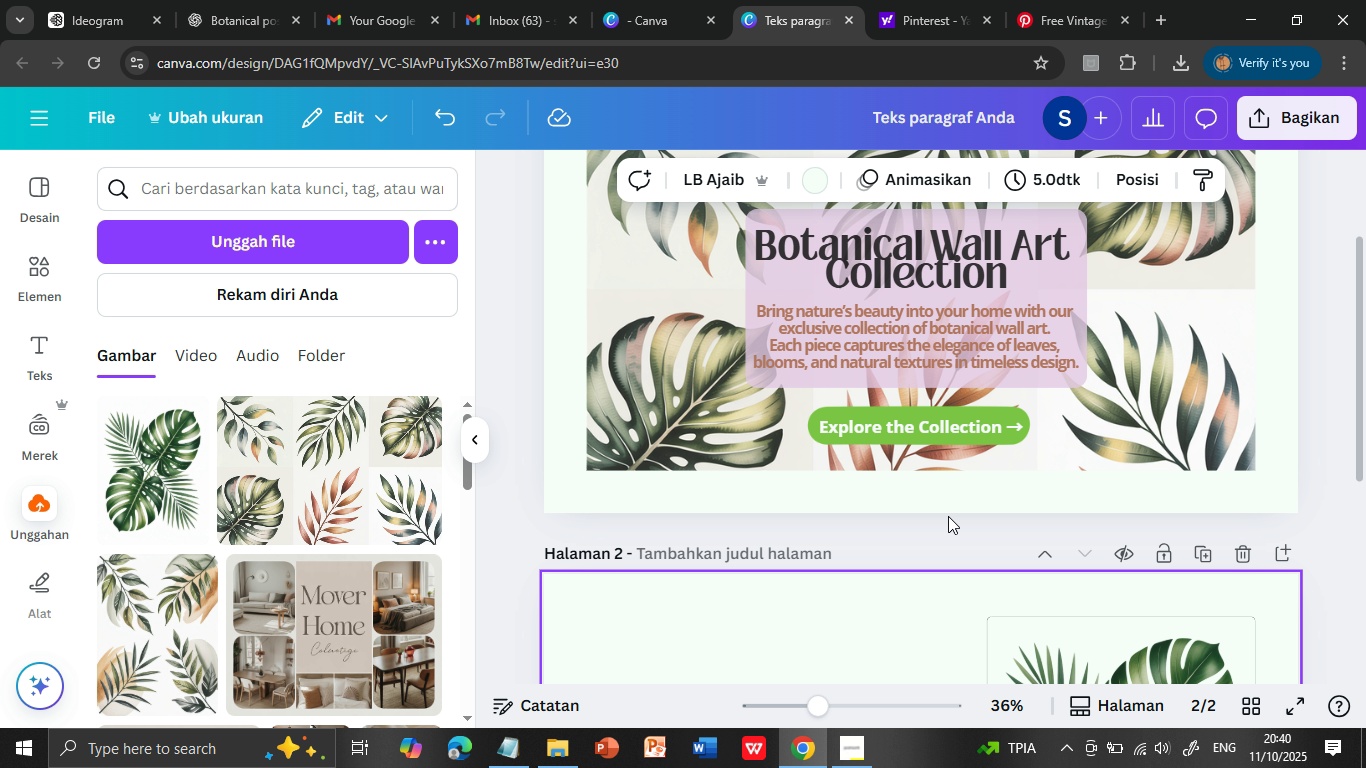 
scroll: coordinate [948, 516], scroll_direction: down, amount: 1.0
 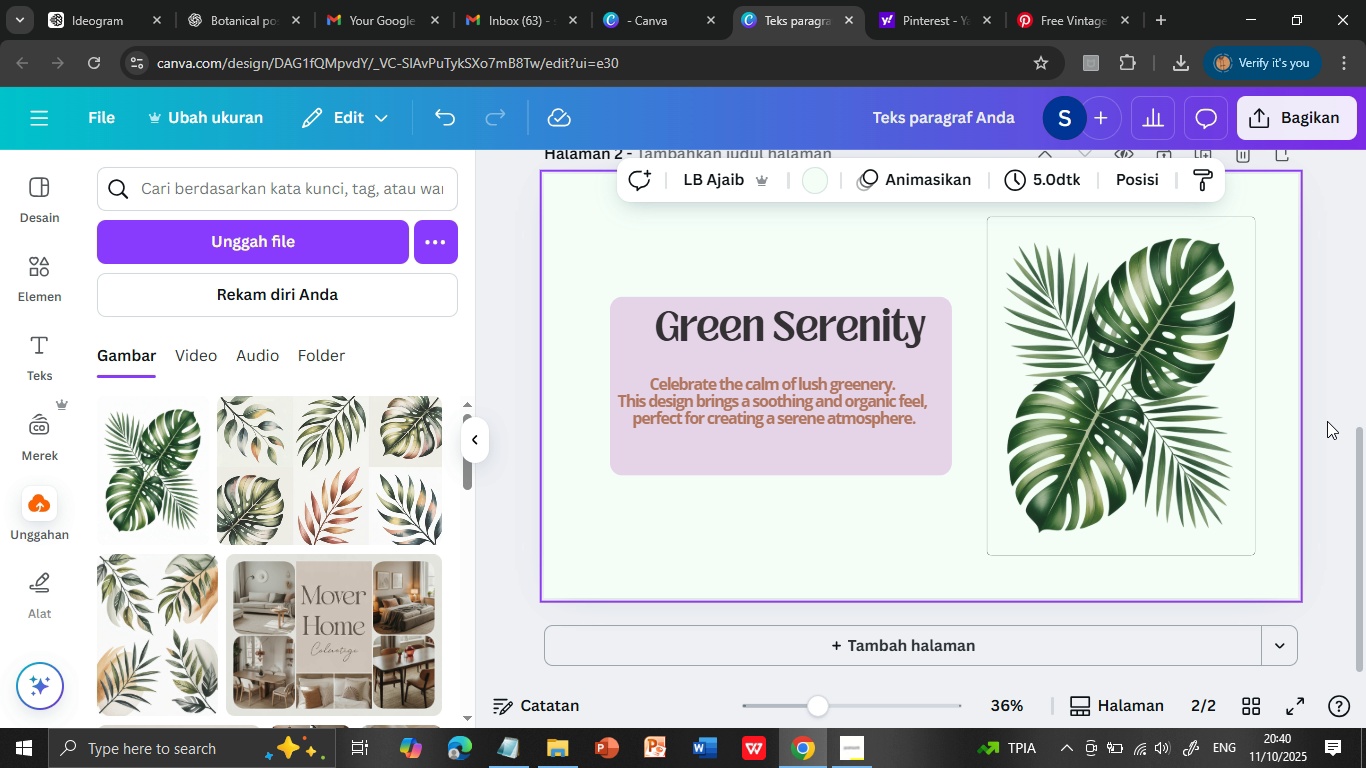 
left_click([1328, 395])
 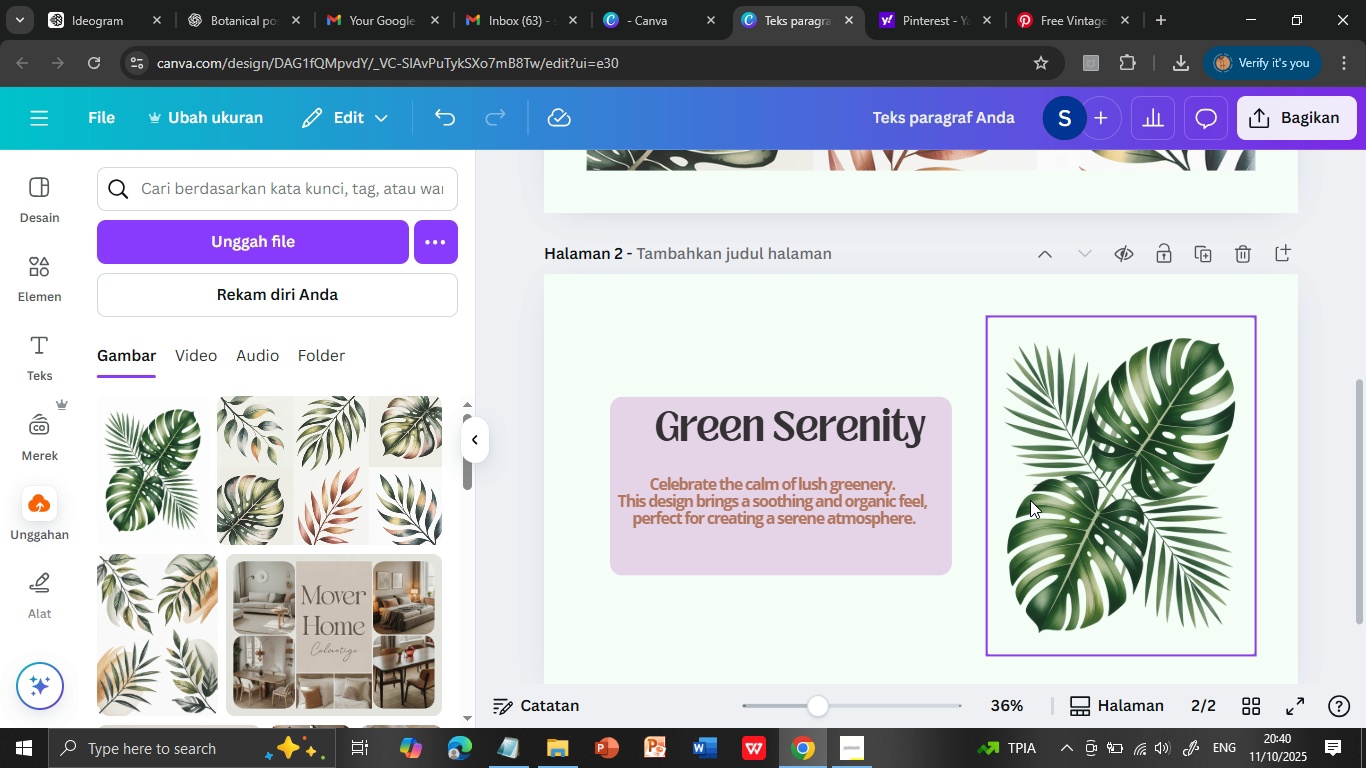 
scroll: coordinate [1030, 500], scroll_direction: up, amount: 1.0
 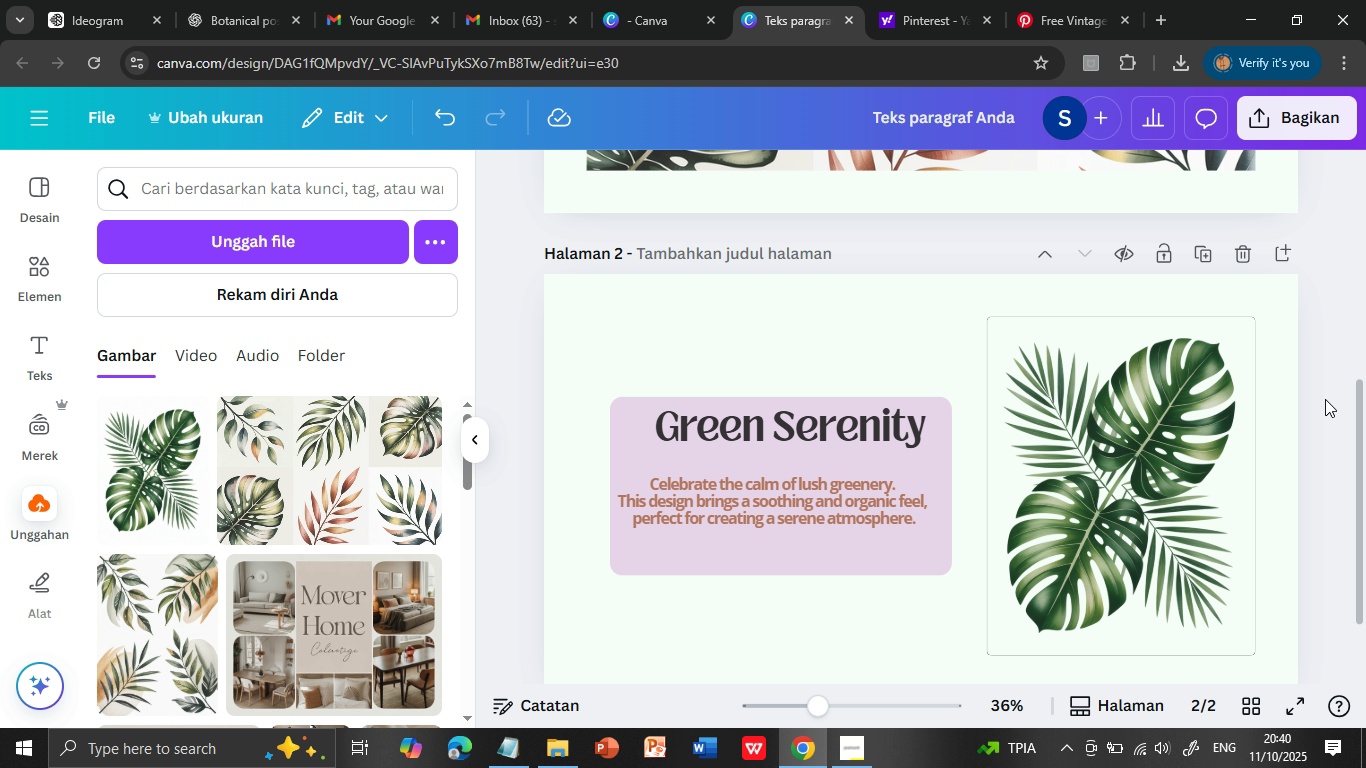 
scroll: coordinate [1325, 399], scroll_direction: none, amount: 0.0
 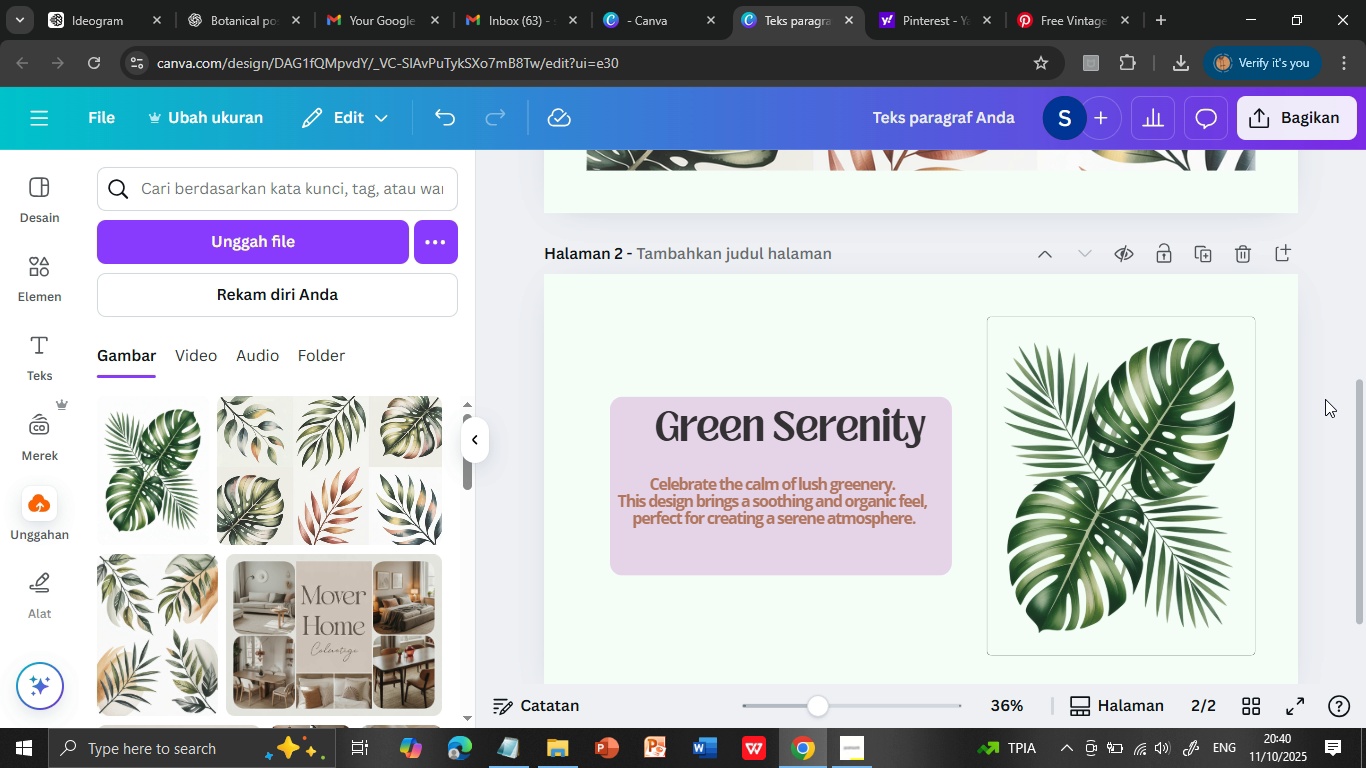 
wait(5.07)
 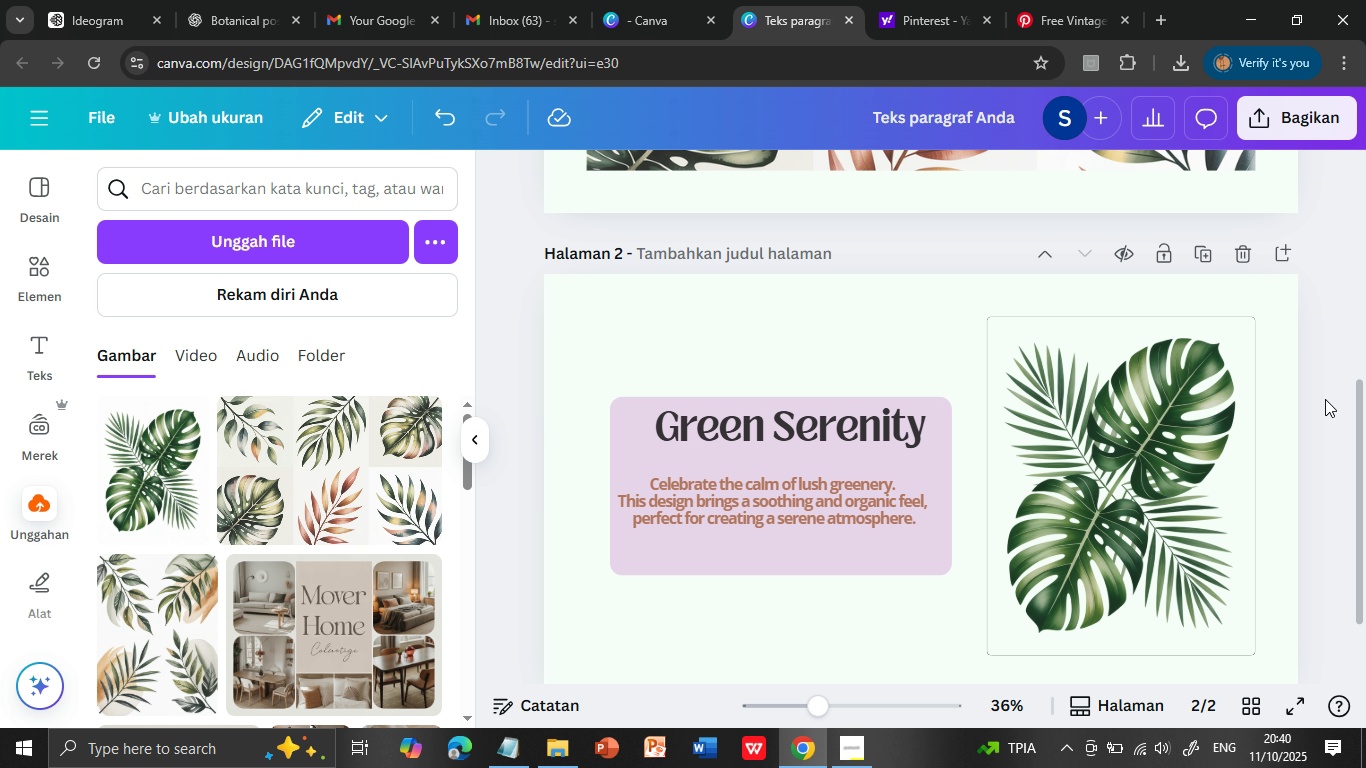 
scroll: coordinate [1325, 399], scroll_direction: up, amount: 3.0
 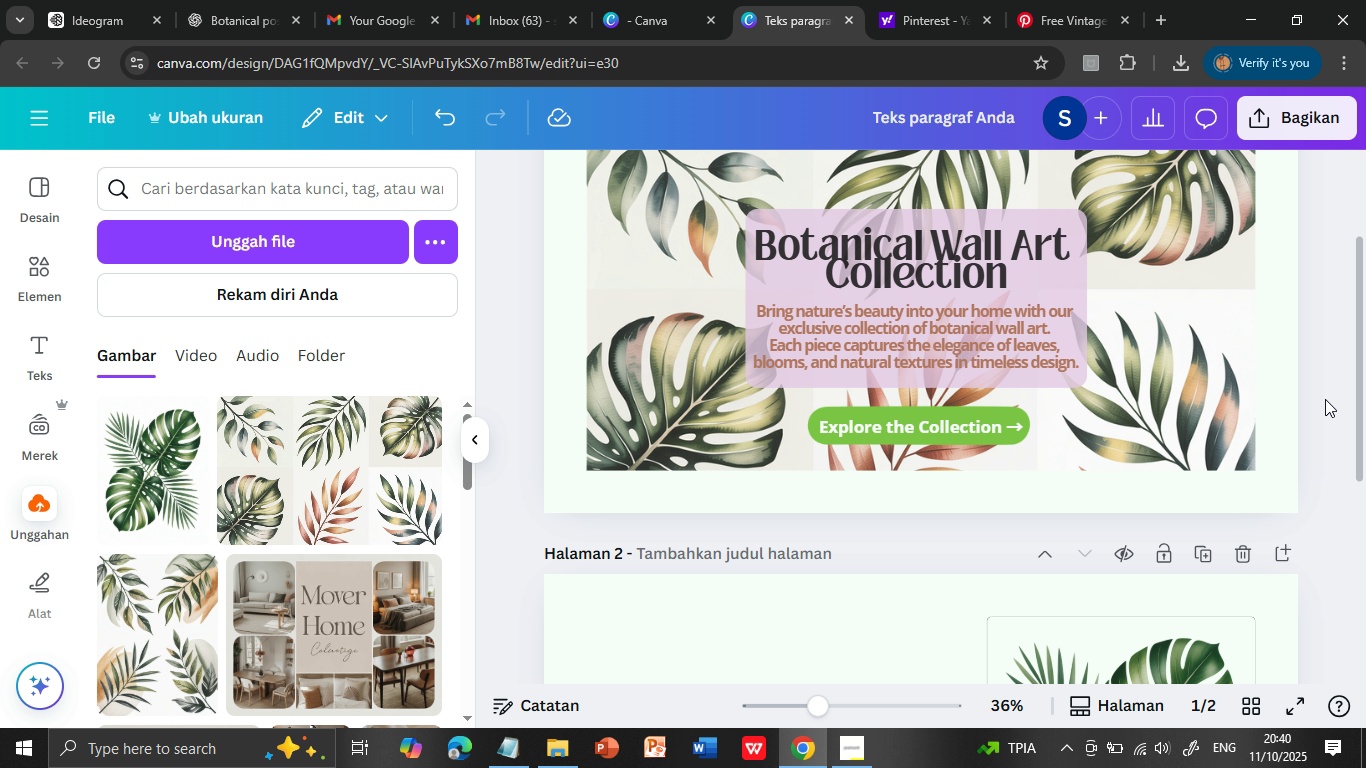 
scroll: coordinate [1325, 399], scroll_direction: down, amount: 3.0
 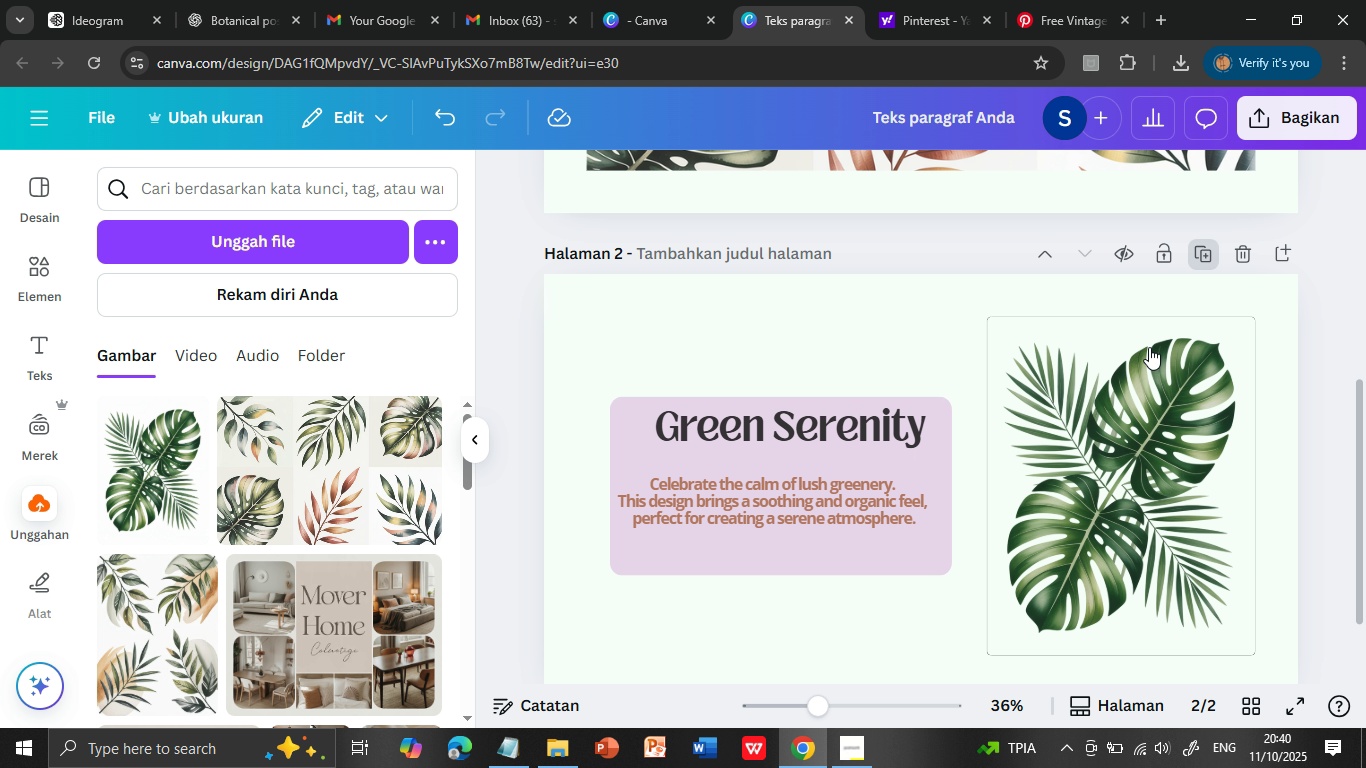 
left_click([1209, 254])
 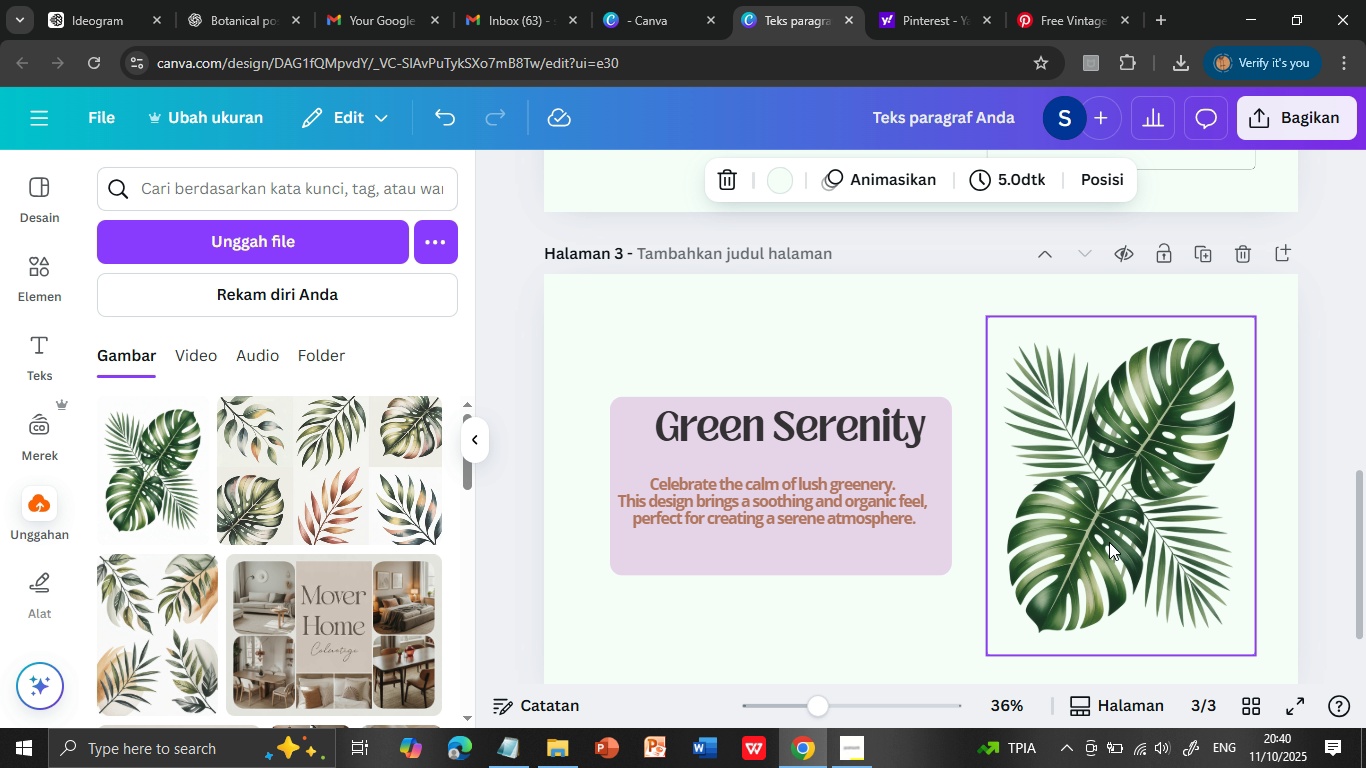 
wait(9.98)
 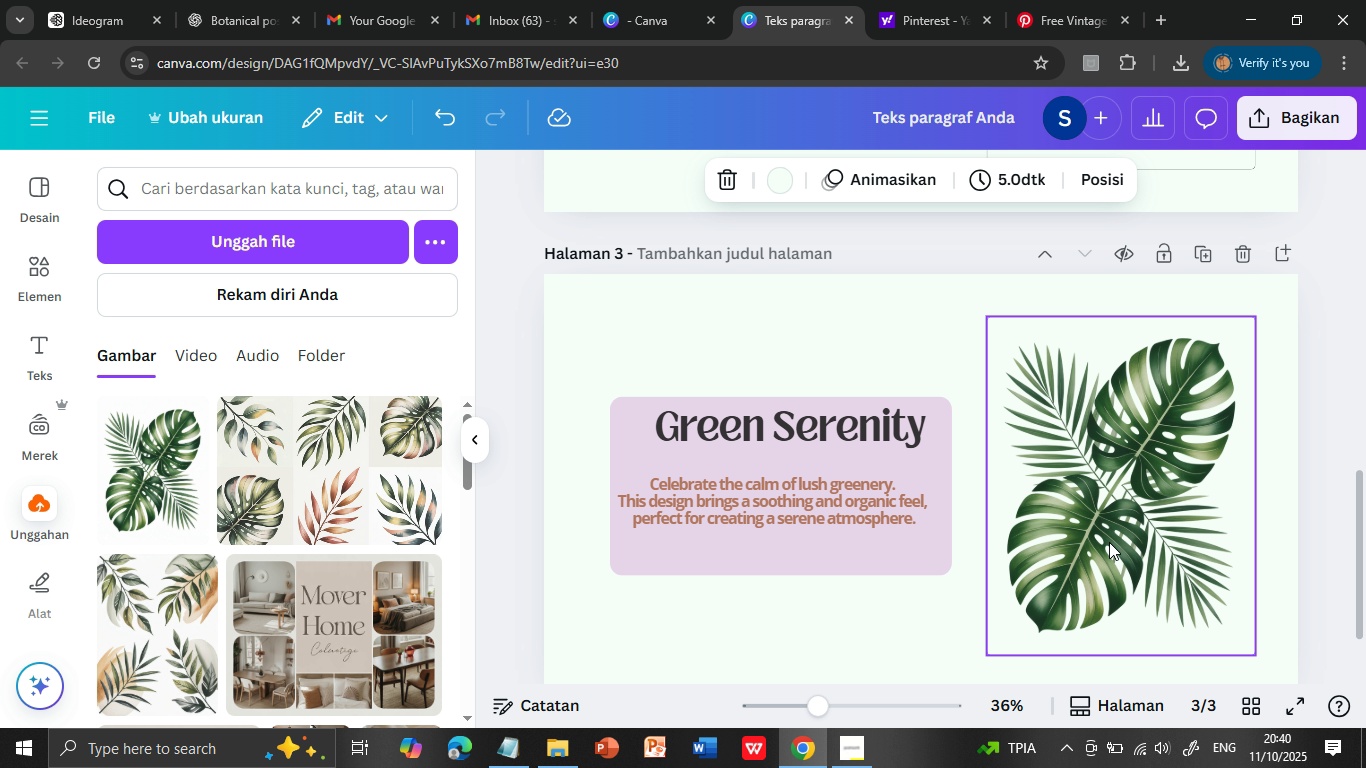 
left_click([1037, 436])
 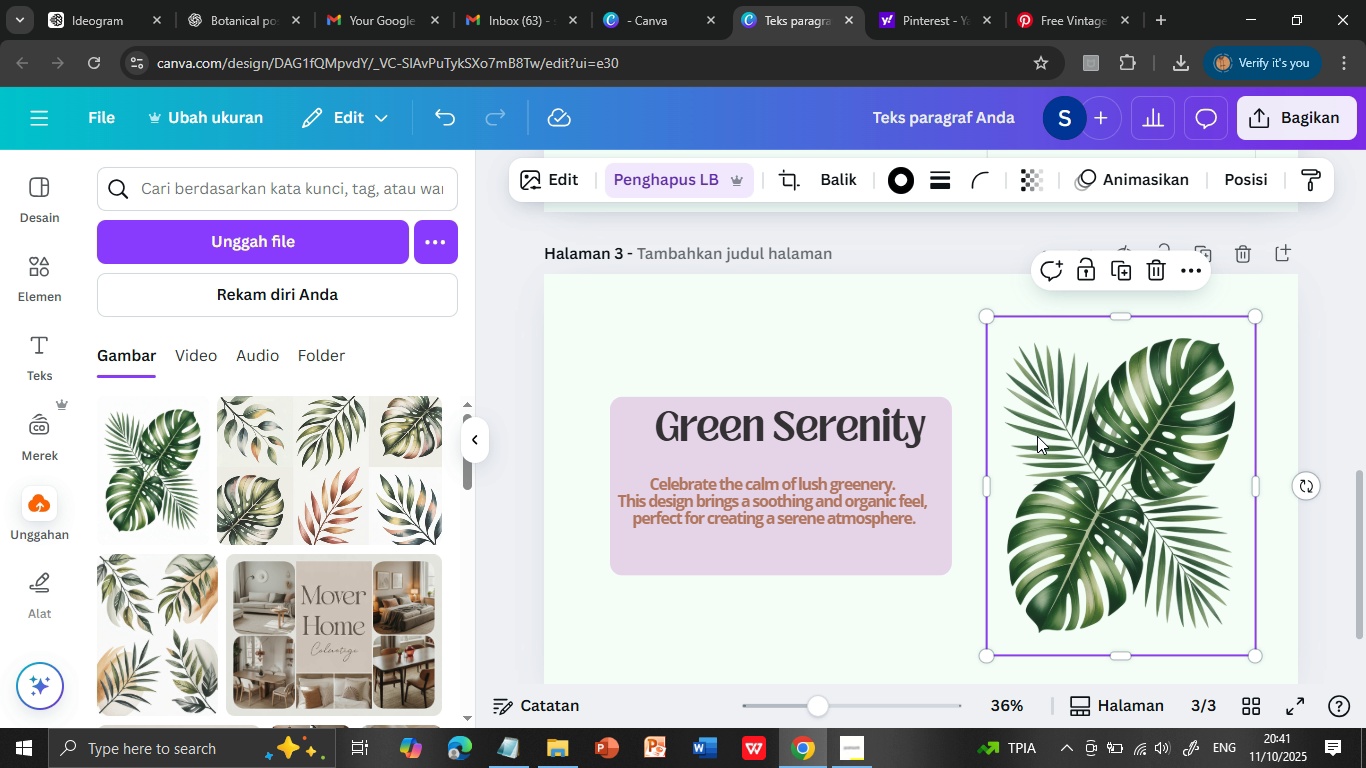 
key(Delete)
 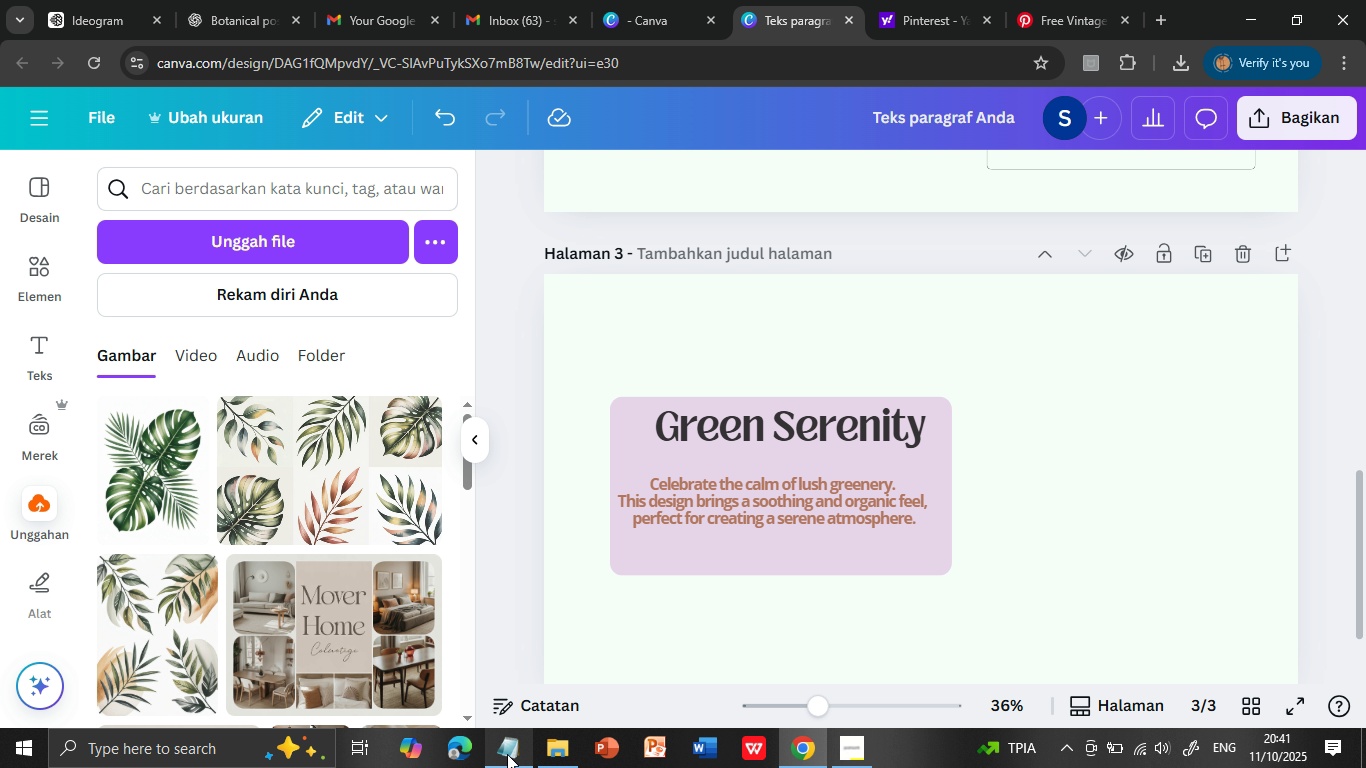 
left_click([507, 753])
 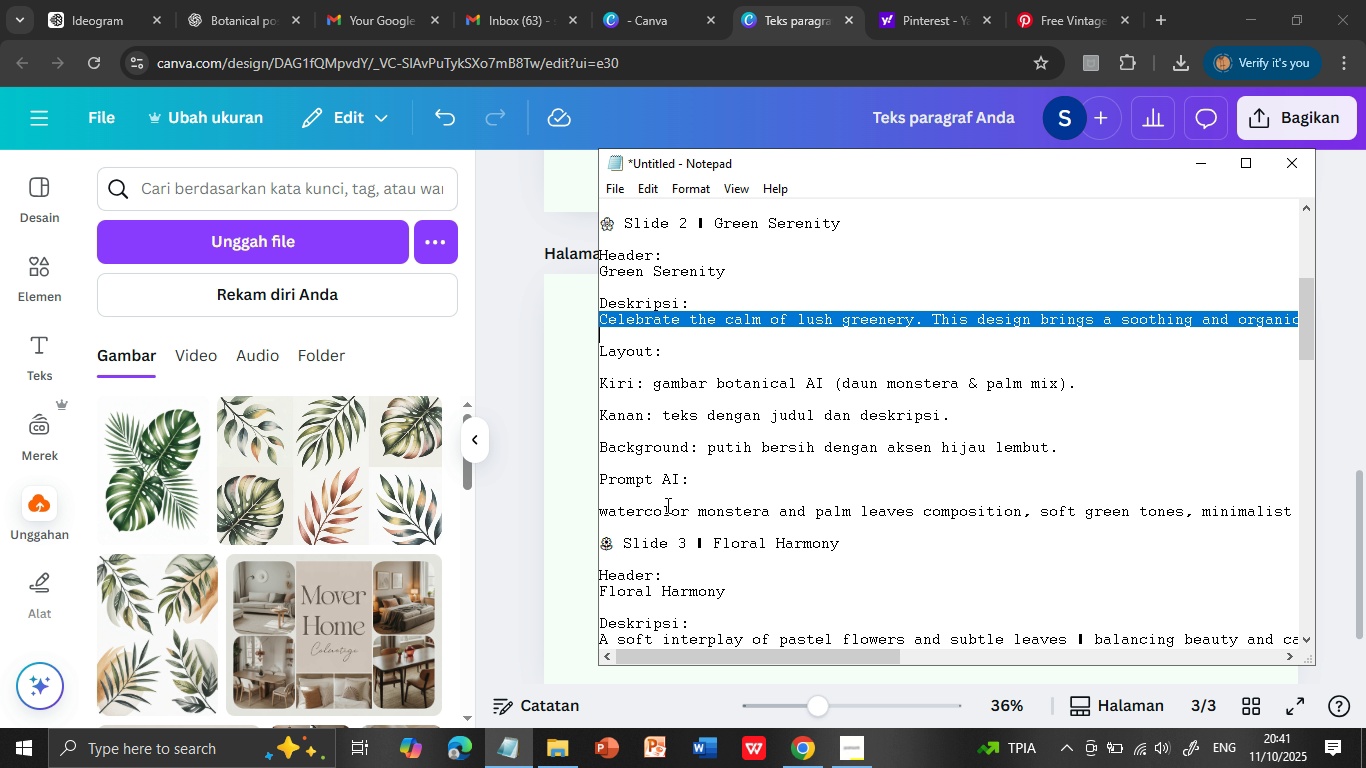 
scroll: coordinate [614, 514], scroll_direction: down, amount: 3.0
 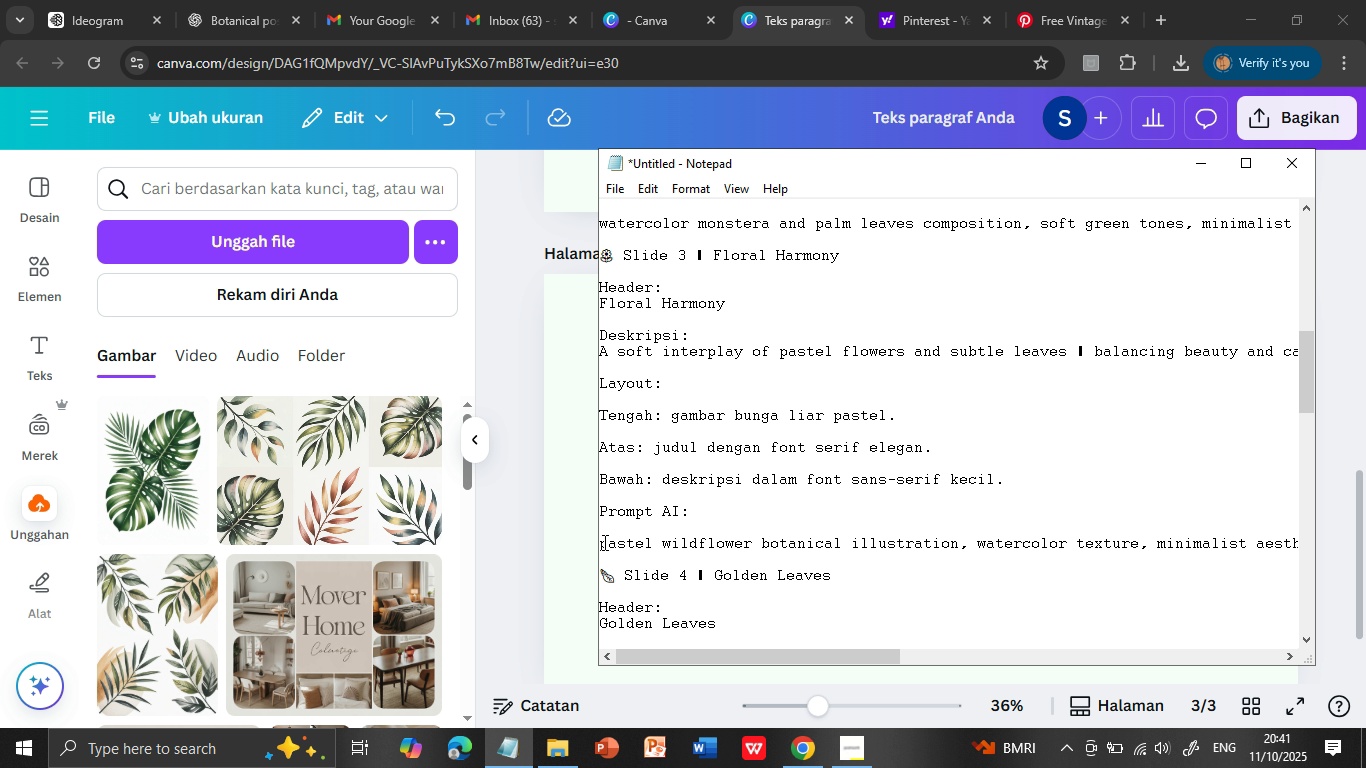 
left_click([601, 542])
 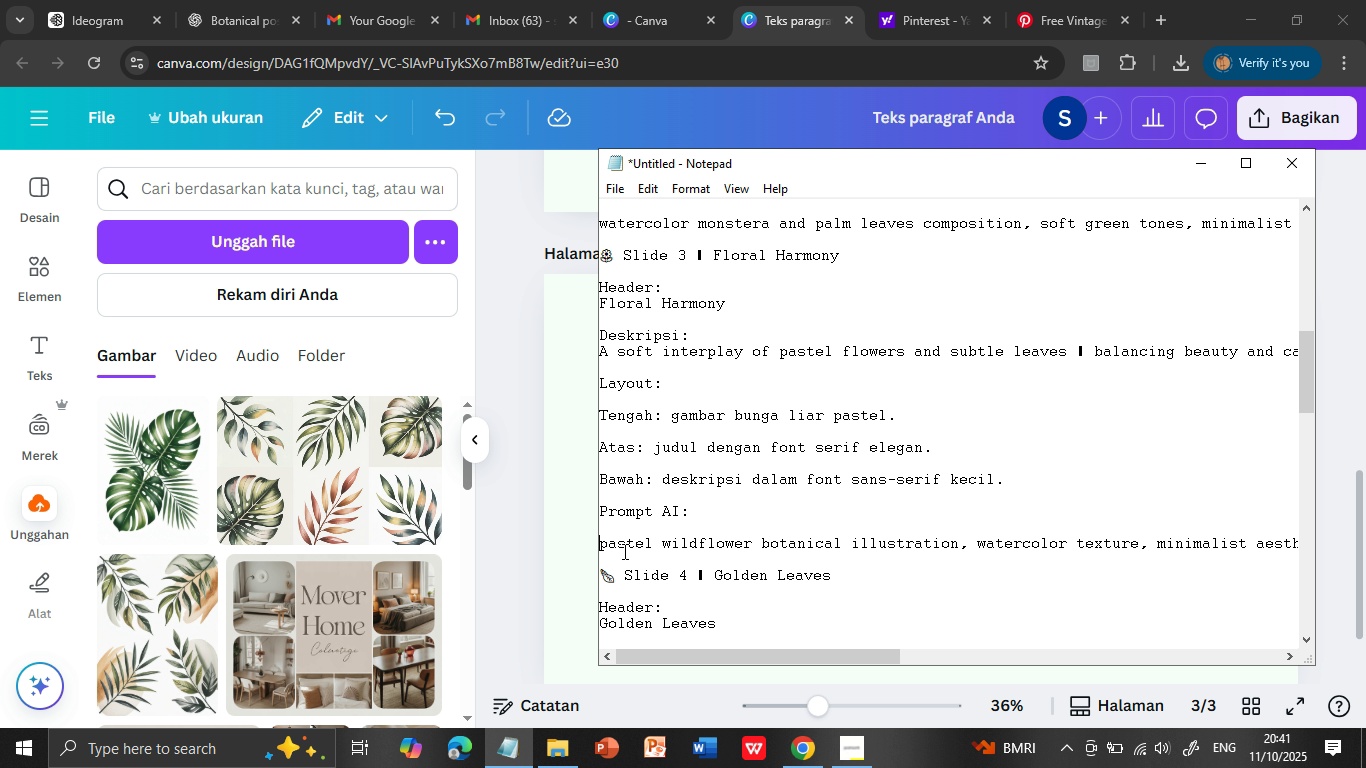 
key(Shift+ArrowDown)
 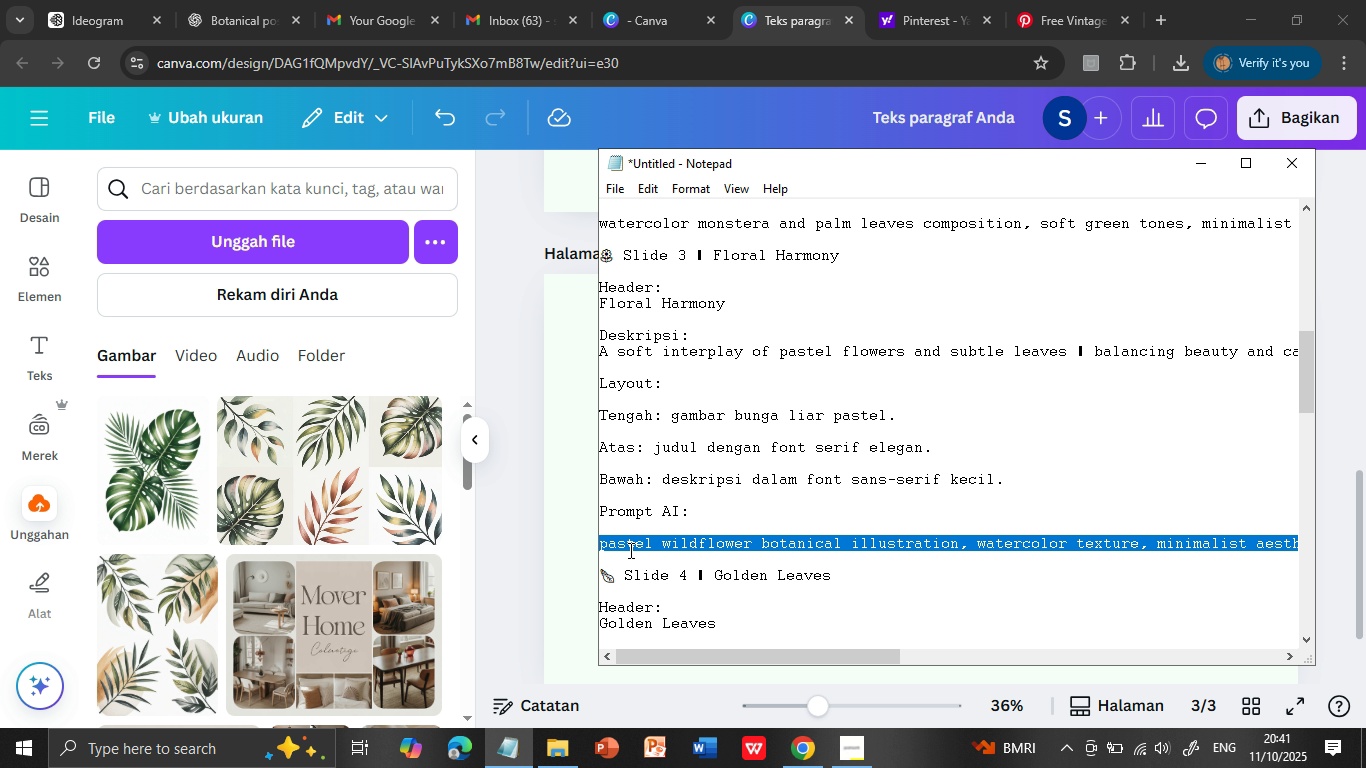 
key(Control+C)
 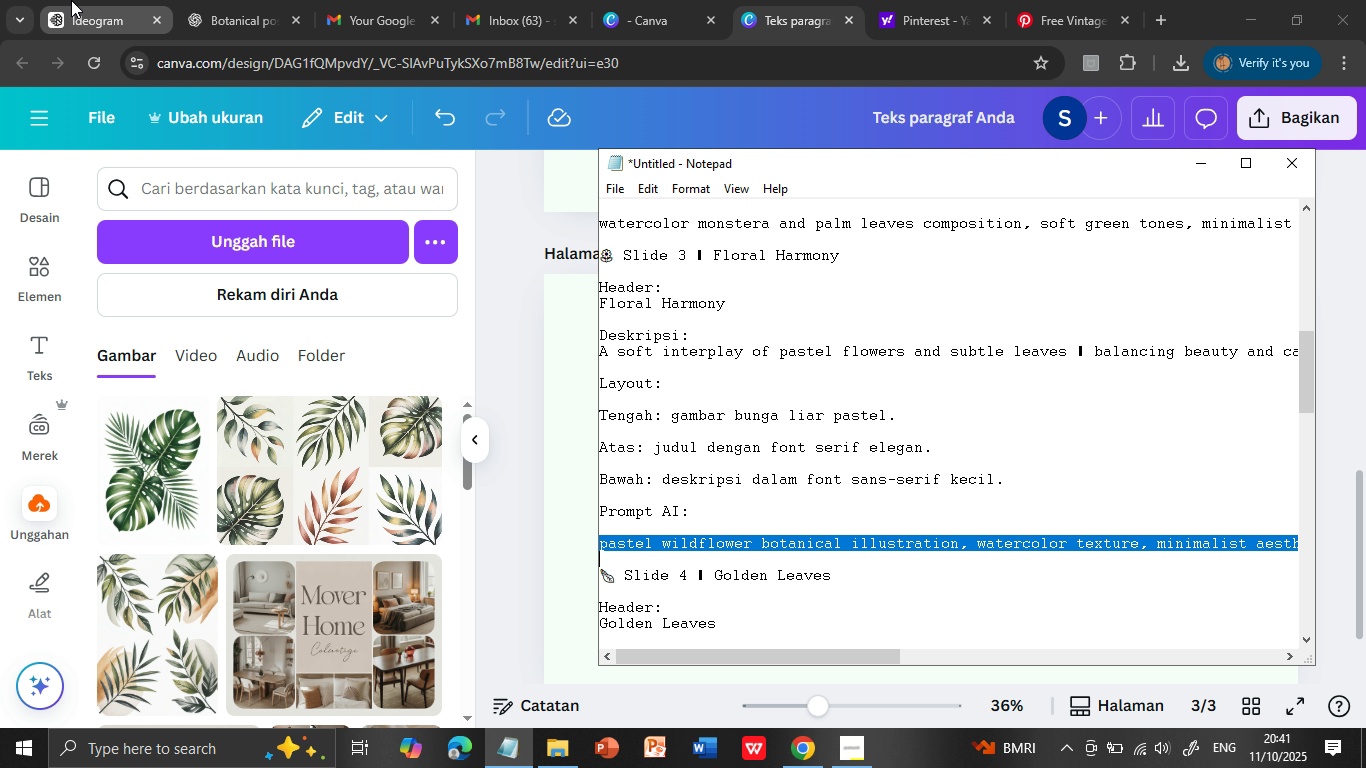 
left_click([71, 0])
 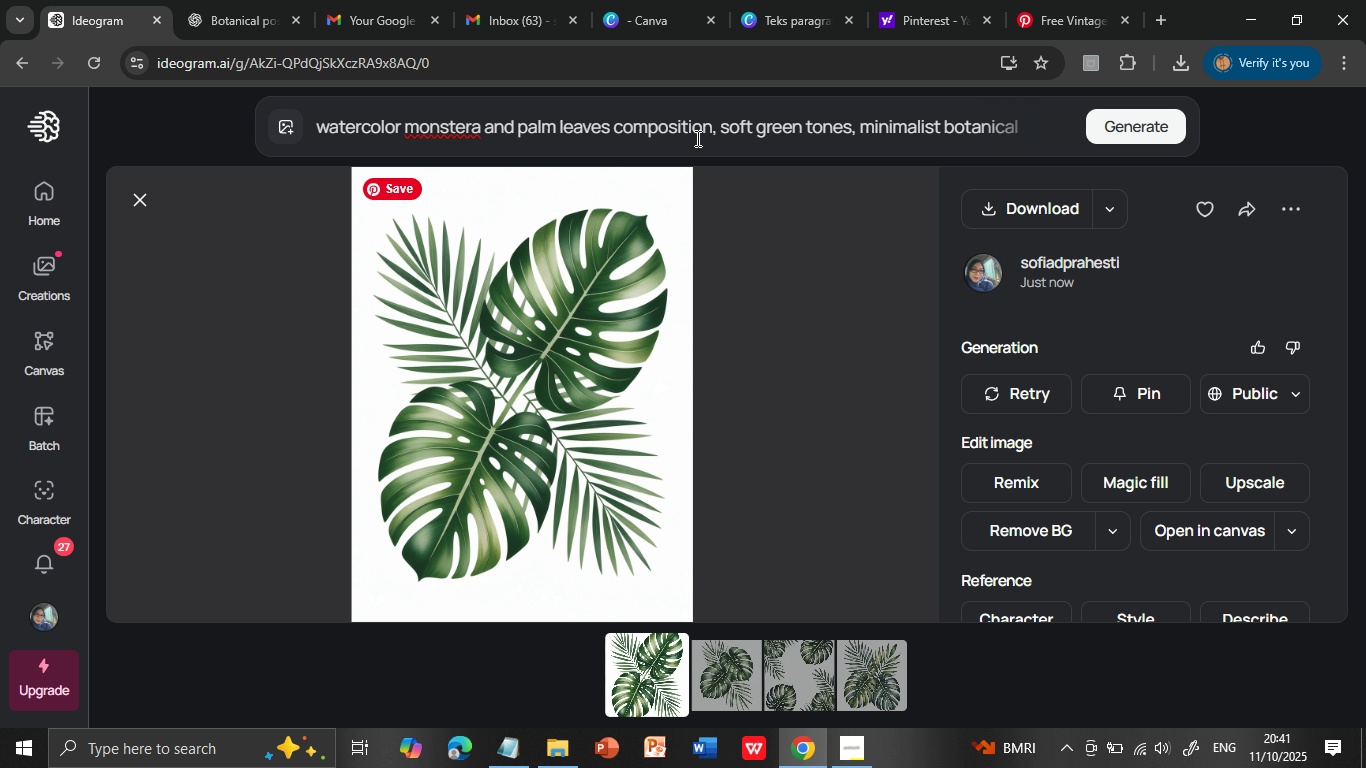 
left_click([697, 127])
 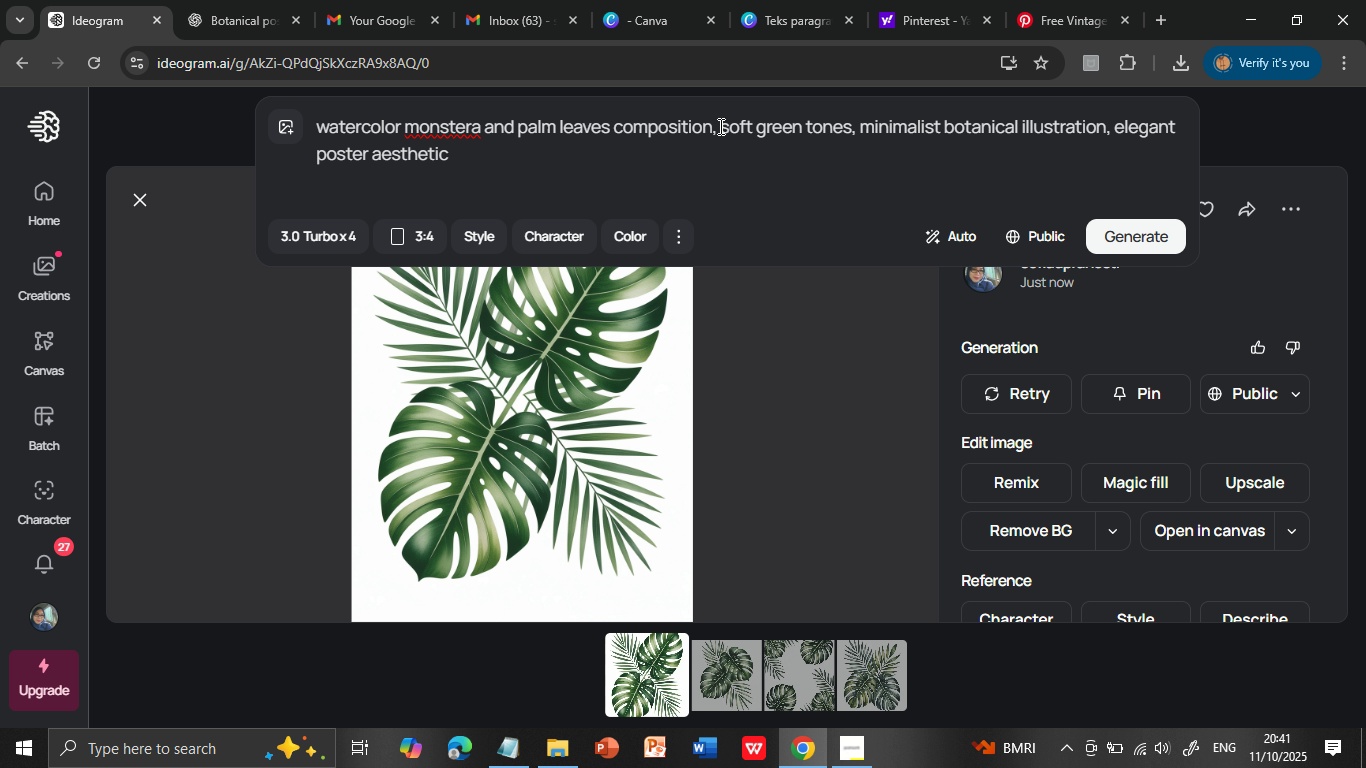 
double_click([719, 126])
 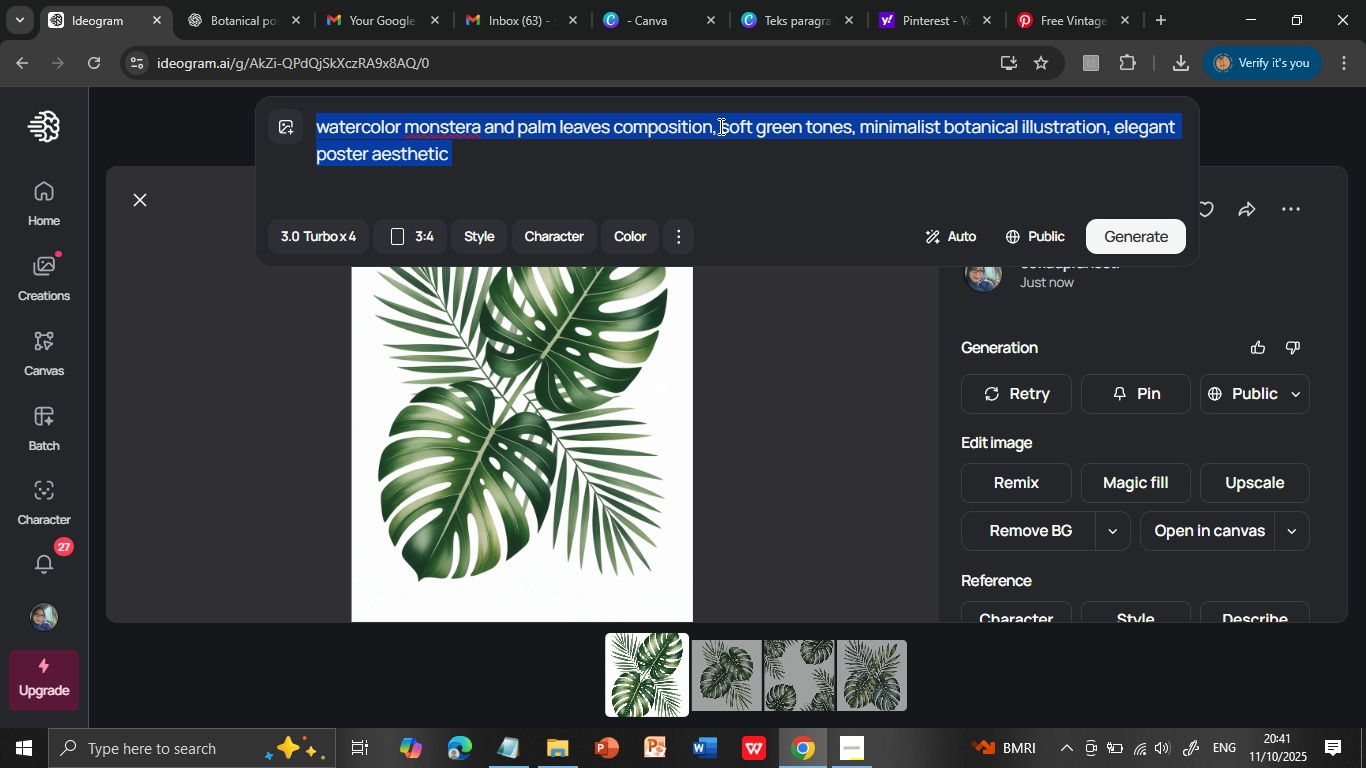 
triple_click([719, 126])
 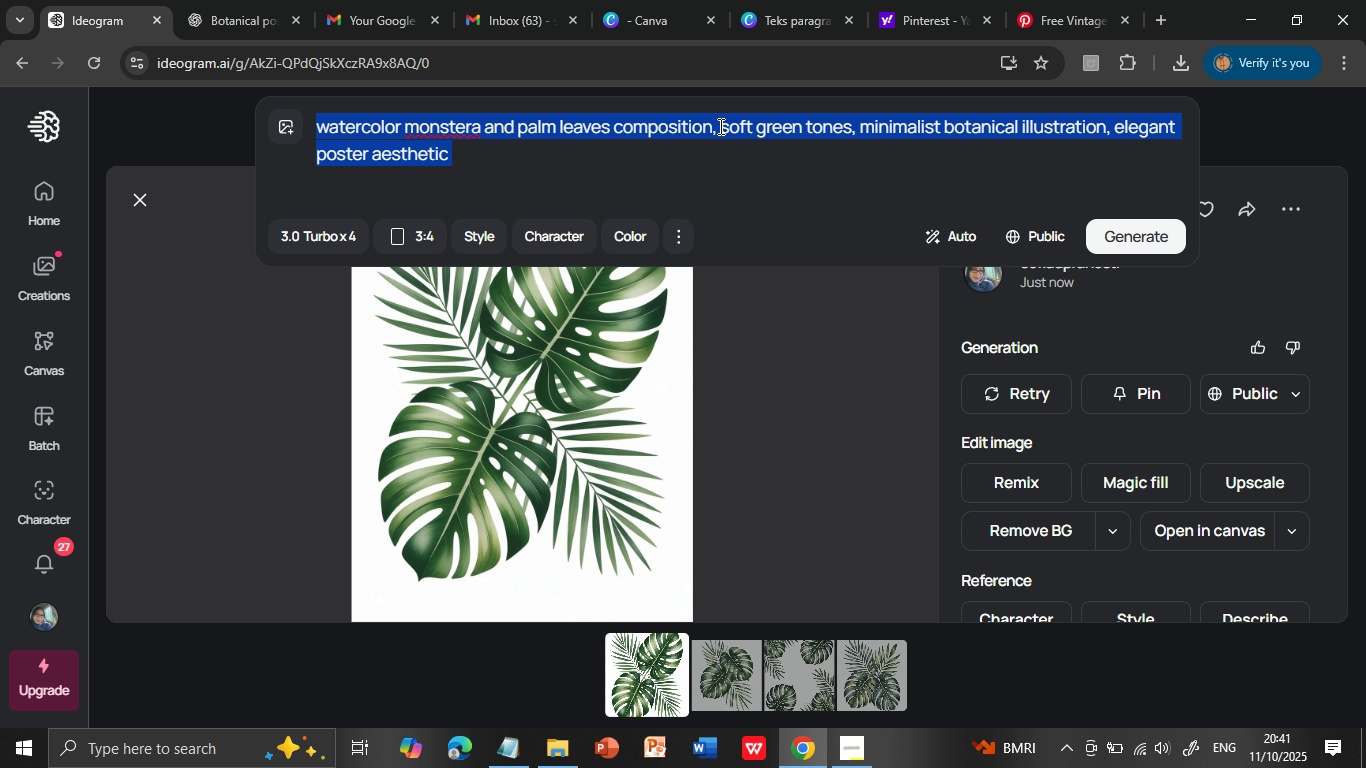 
hold_key(key=ControlLeft, duration=0.49)
 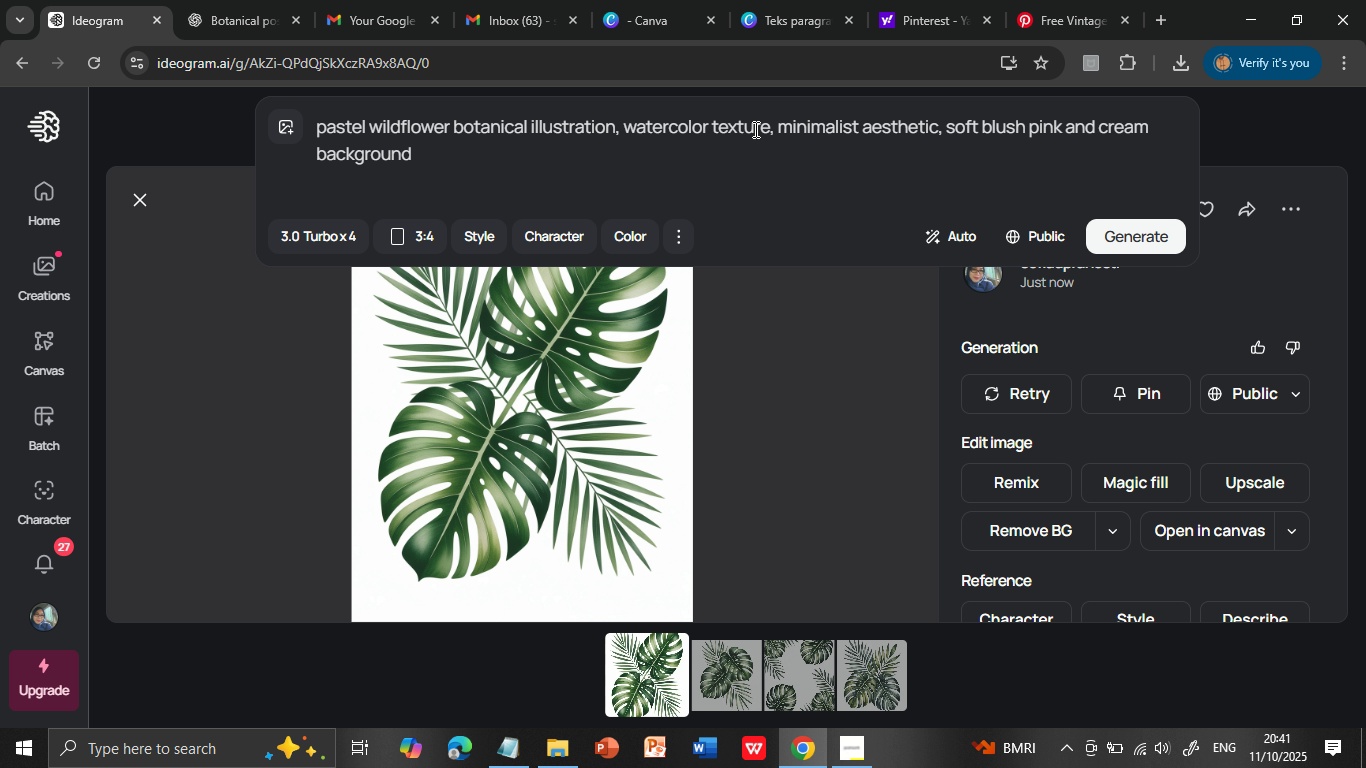 
hold_key(key=V, duration=0.35)
 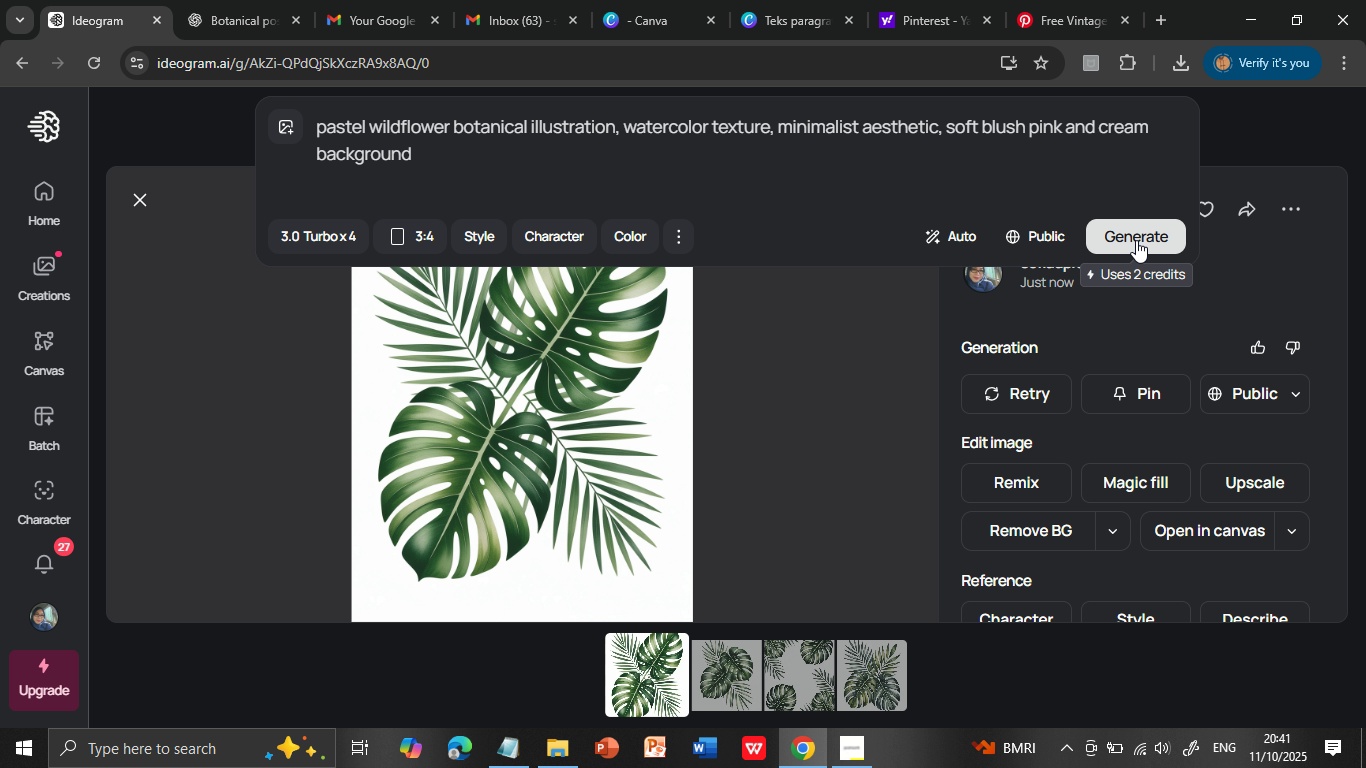 
left_click([1136, 240])
 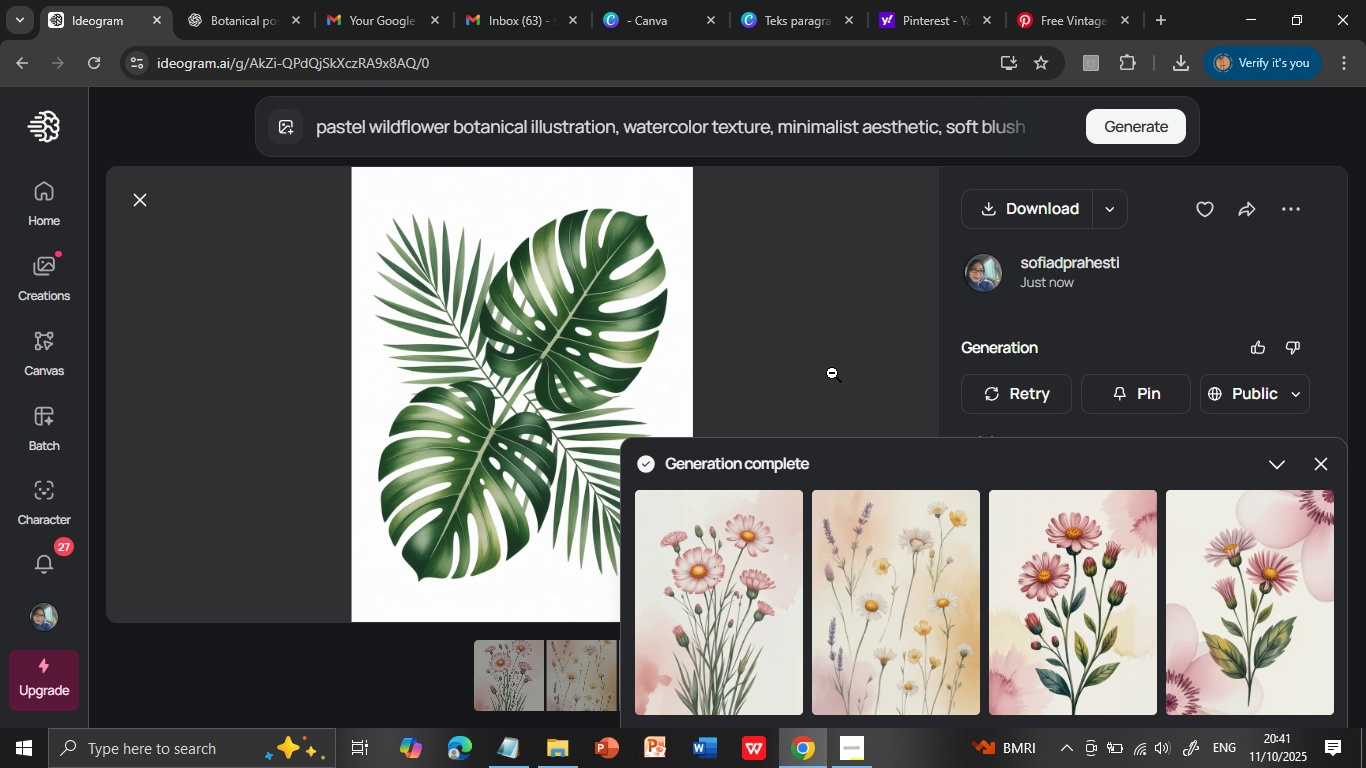 
wait(39.34)
 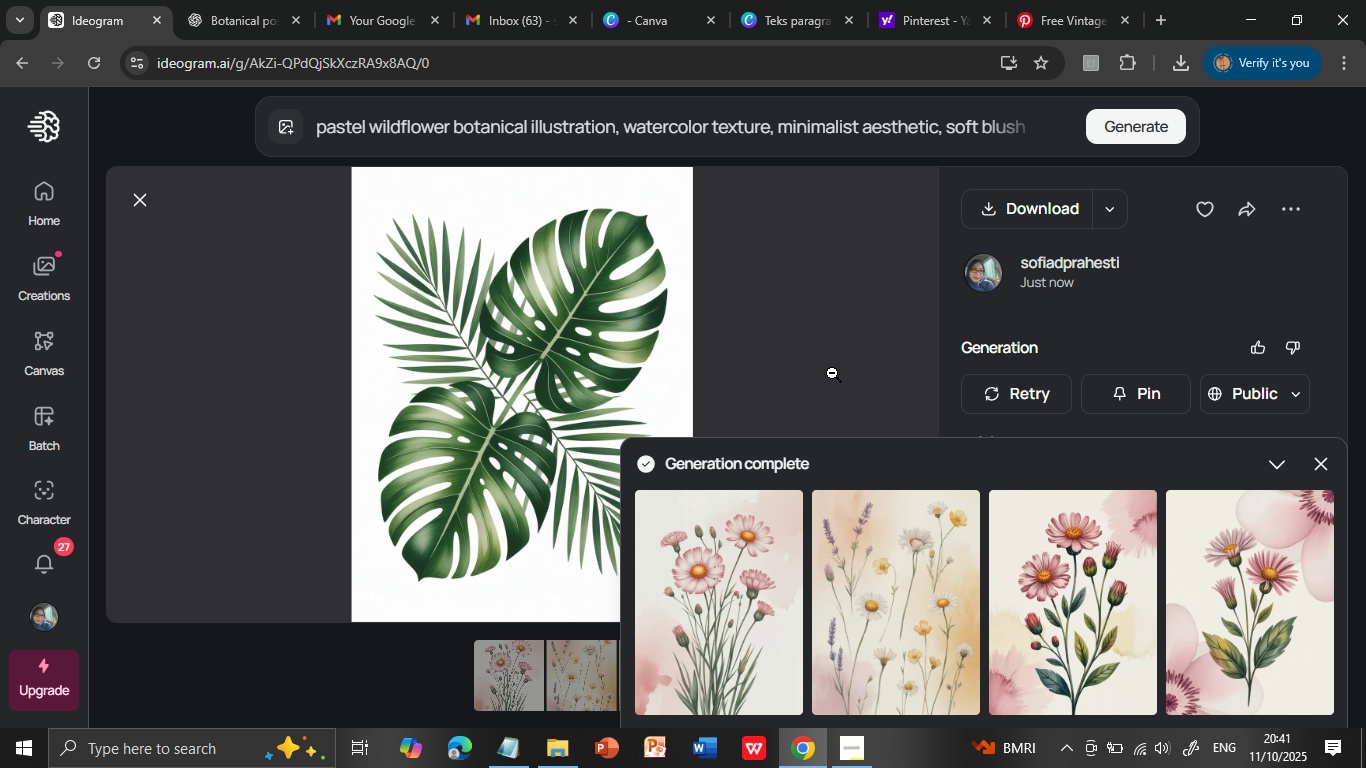 
left_click([915, 135])
 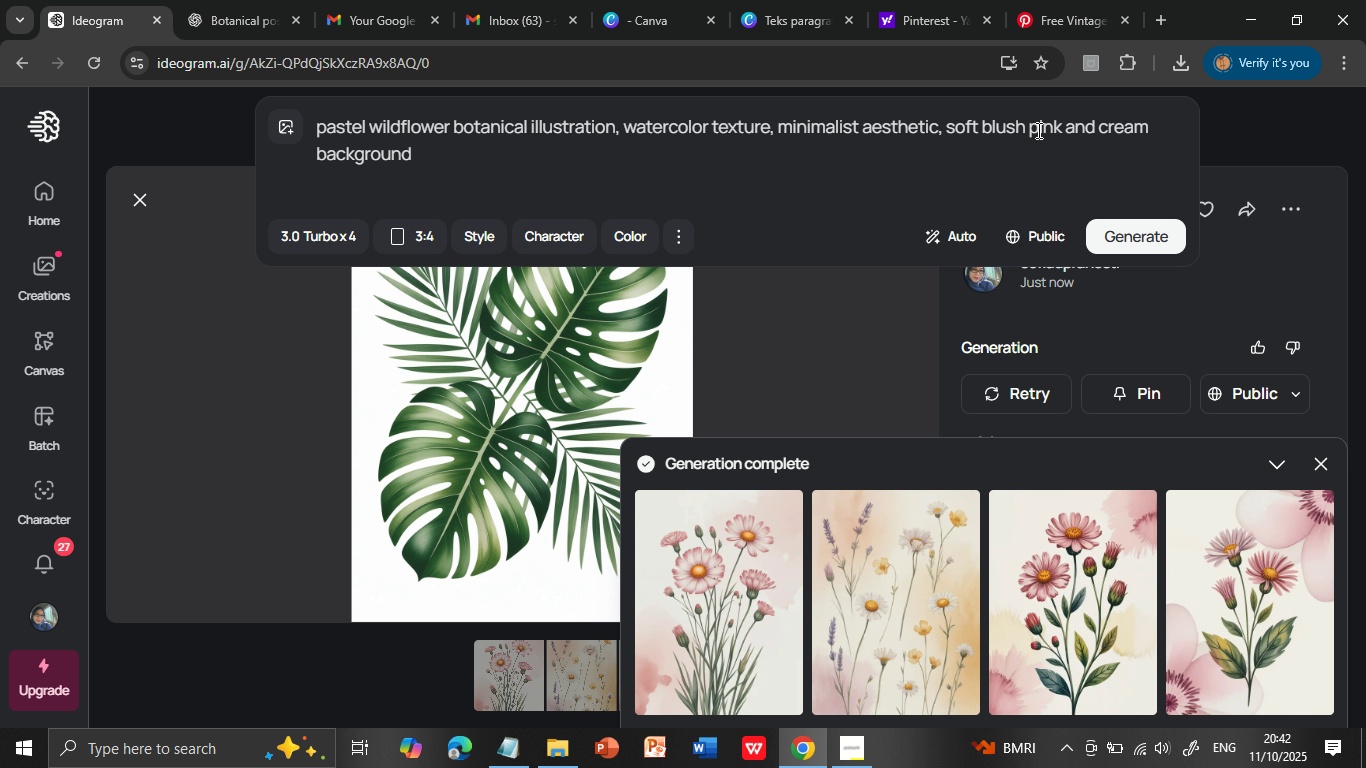 
left_click_drag(start_coordinate=[1059, 127], to_coordinate=[1029, 131])
 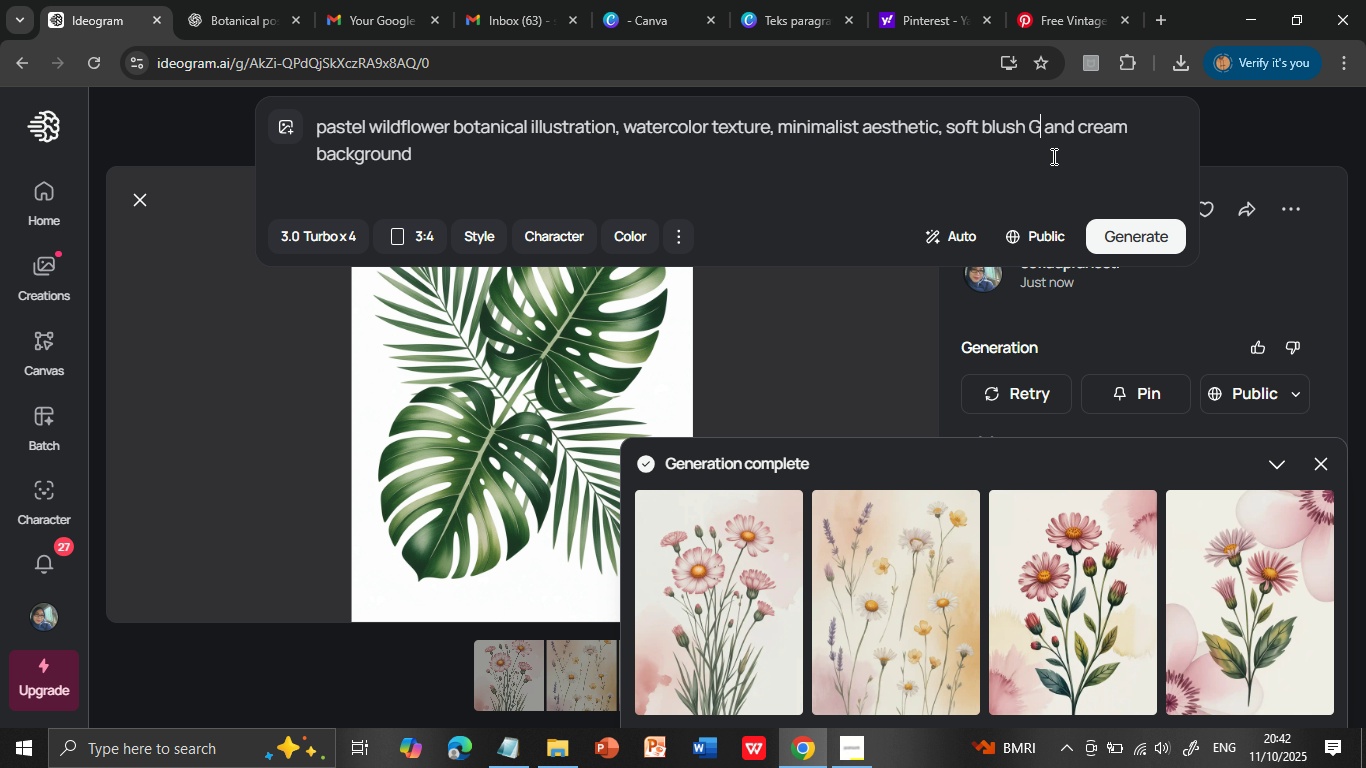 
type(GREENgeen)
 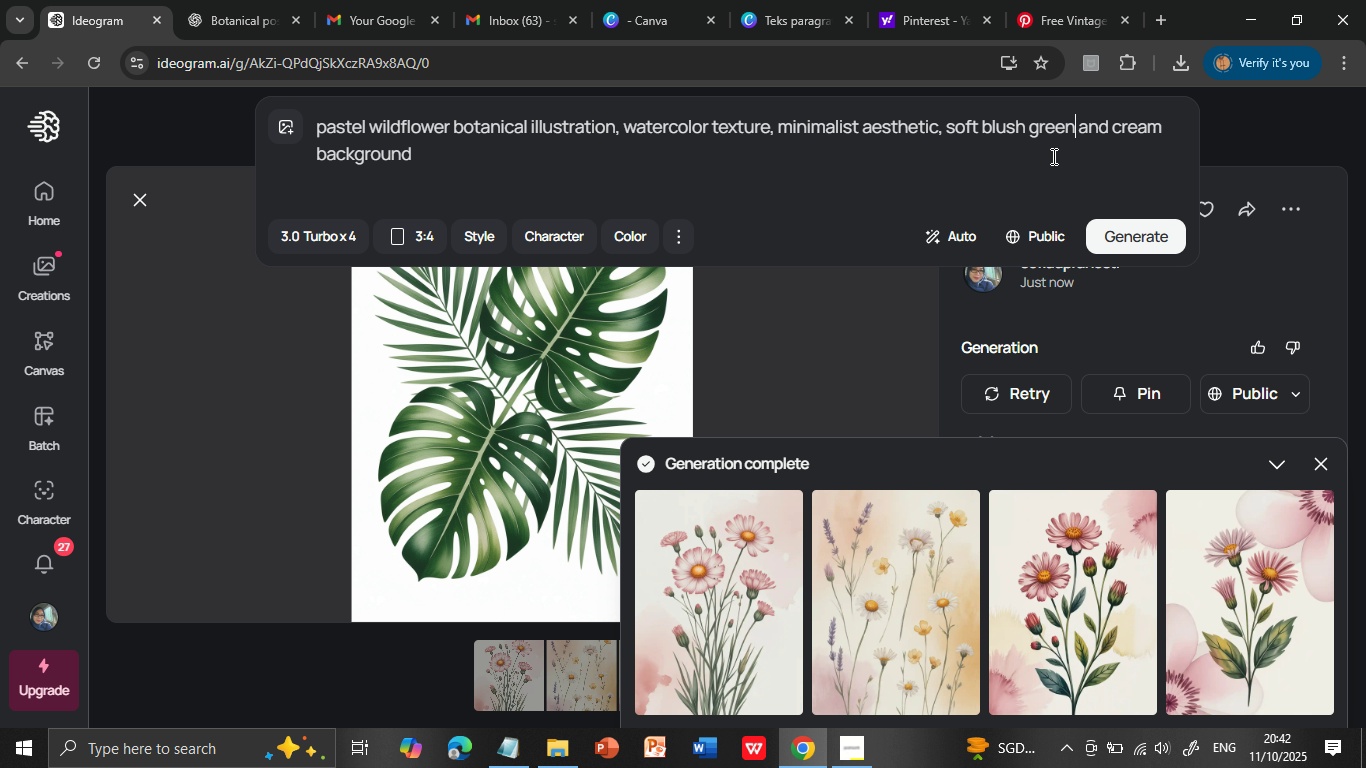 
hold_key(key=Backspace, duration=0.74)
 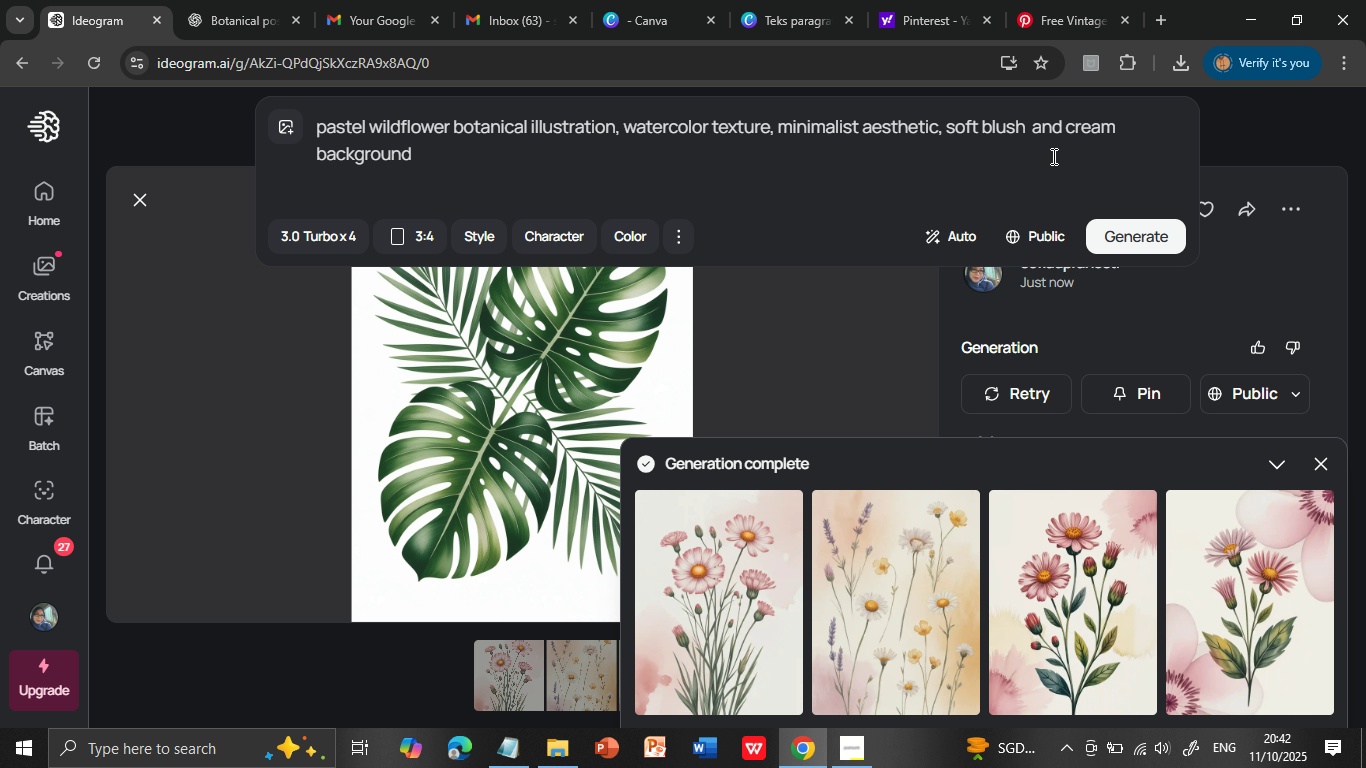 
left_click([1113, 234])
 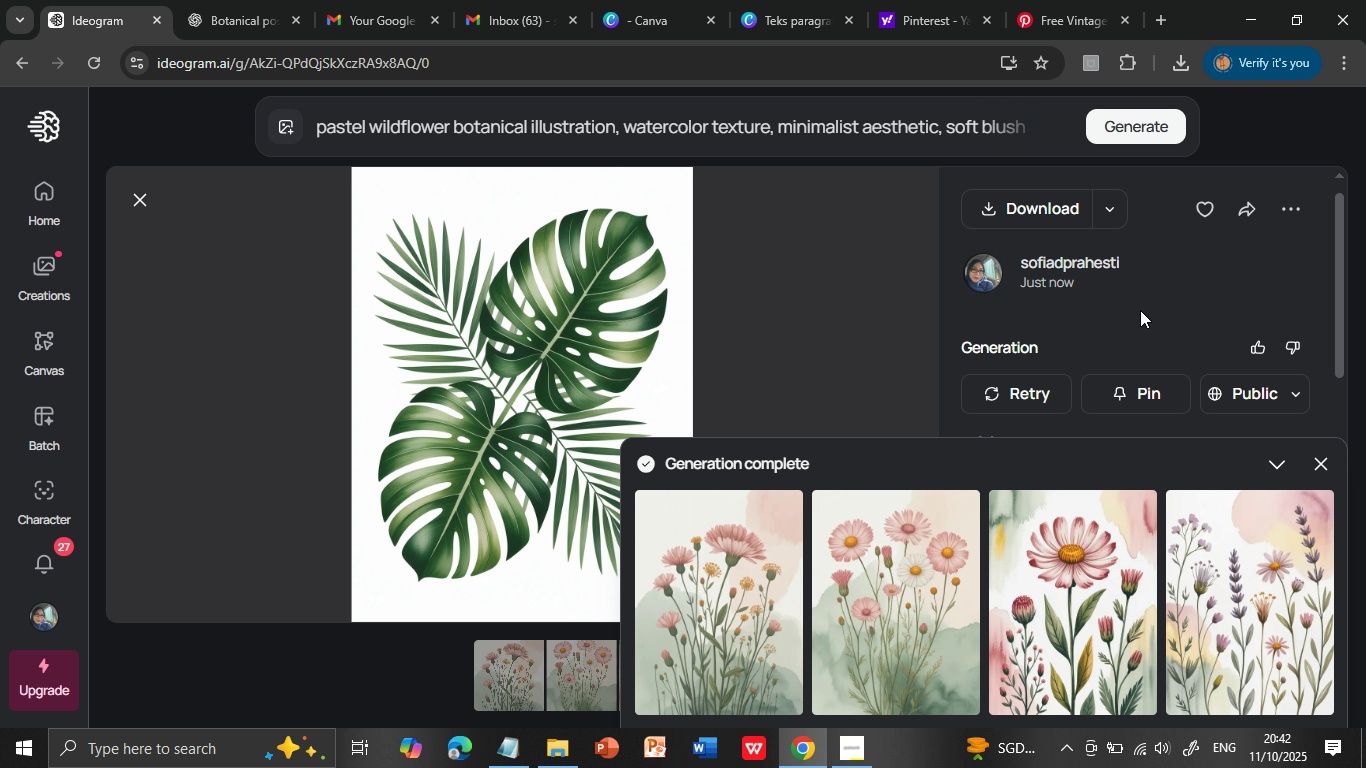 
wait(24.68)
 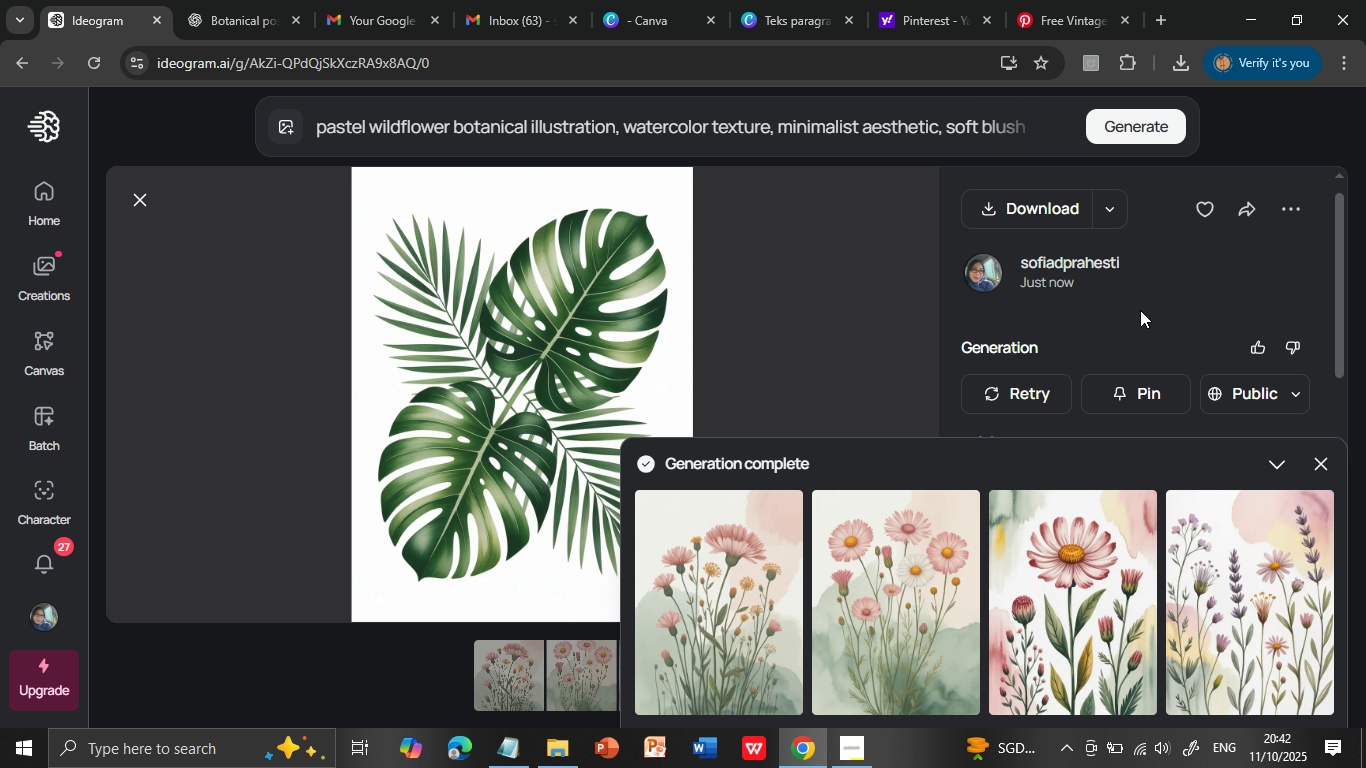 
left_click([1106, 129])
 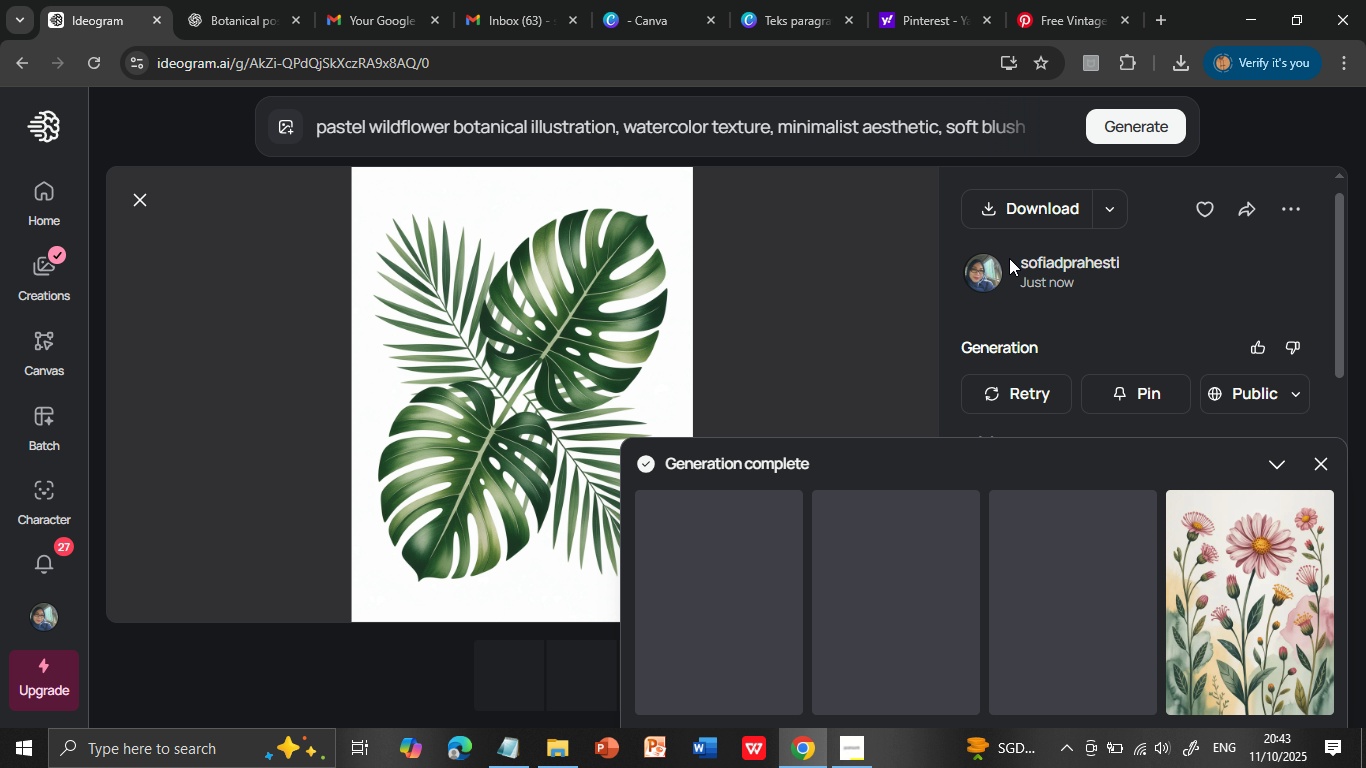 
wait(29.57)
 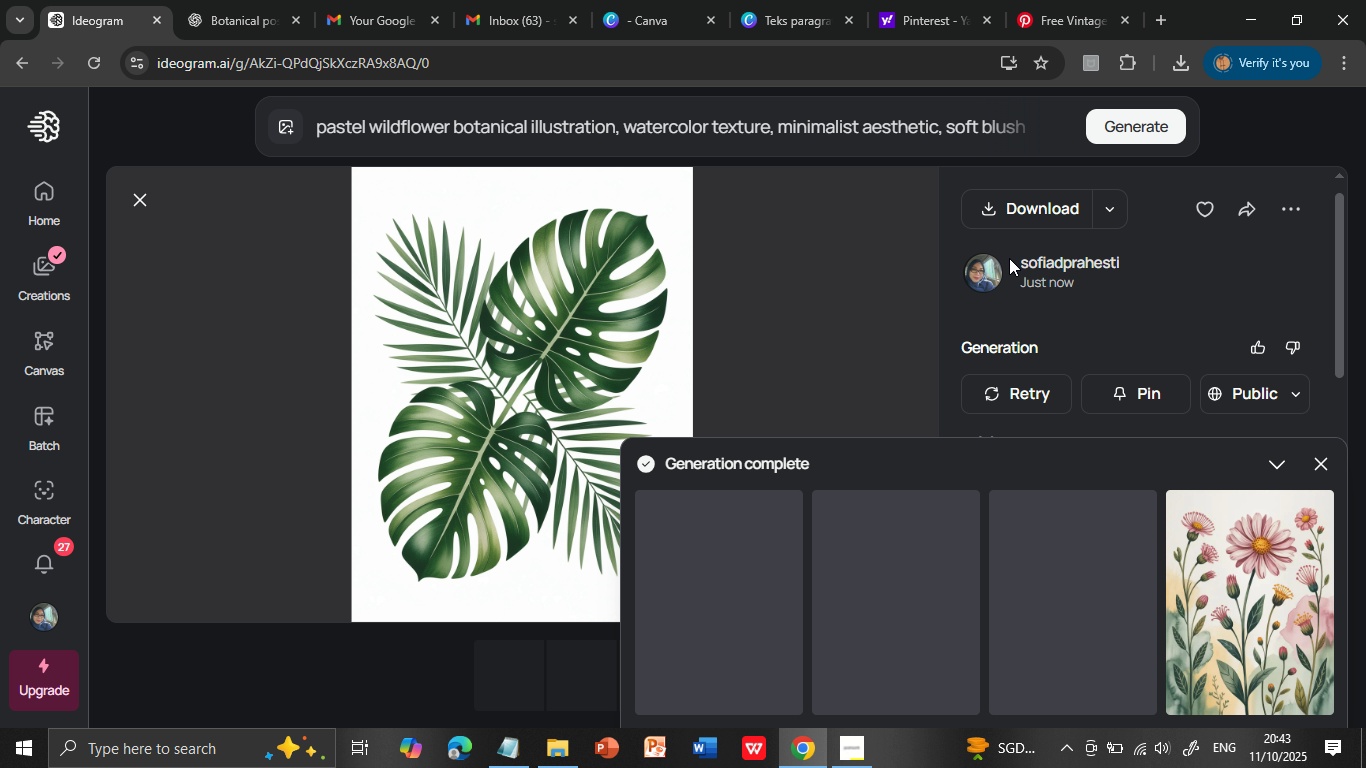 
left_click([1077, 622])
 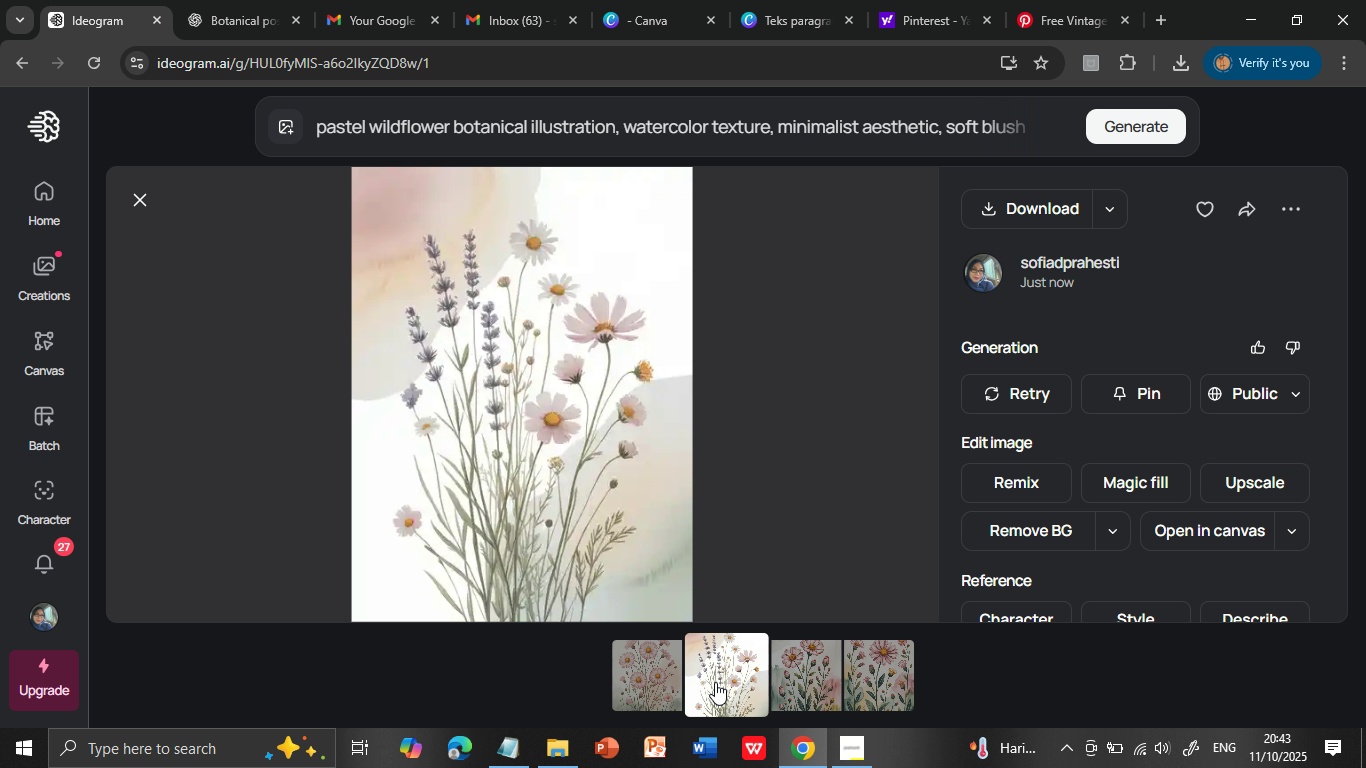 
left_click([713, 682])
 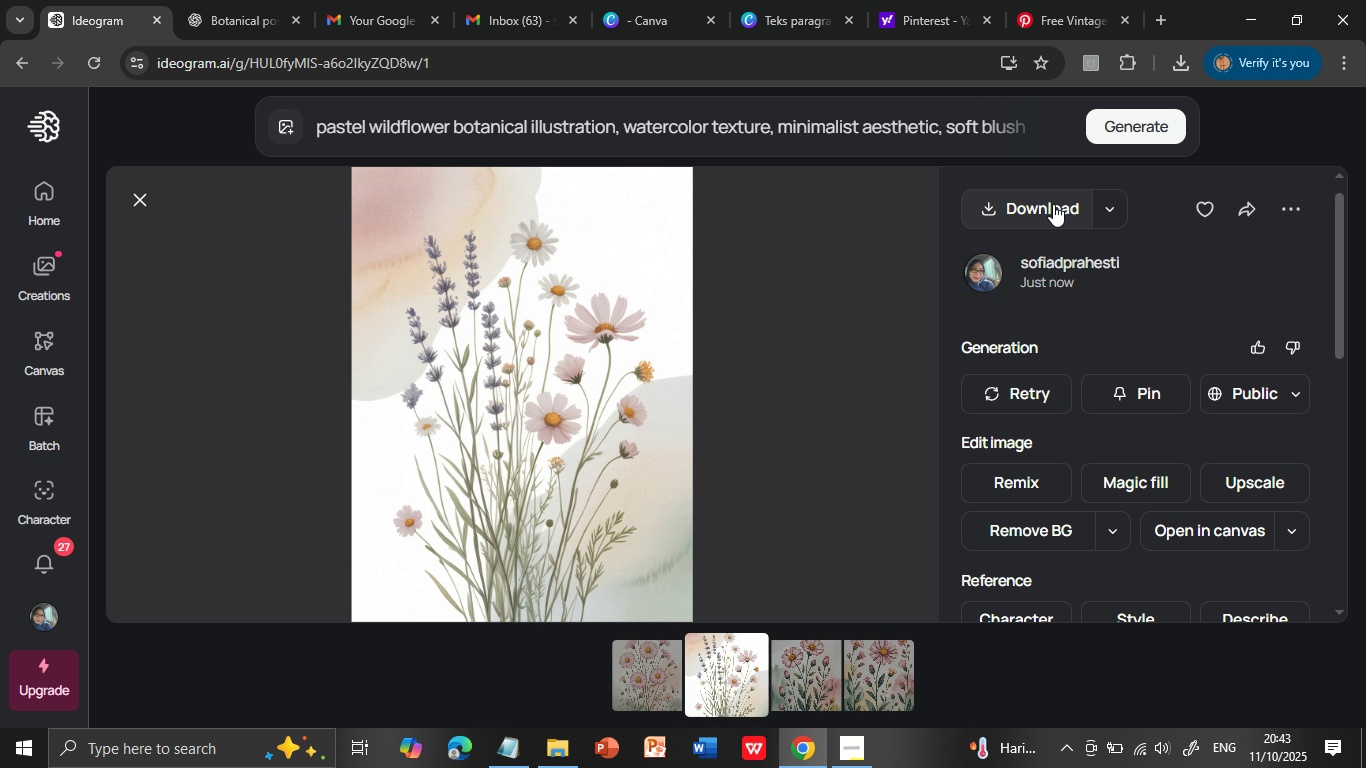 
left_click([1053, 204])
 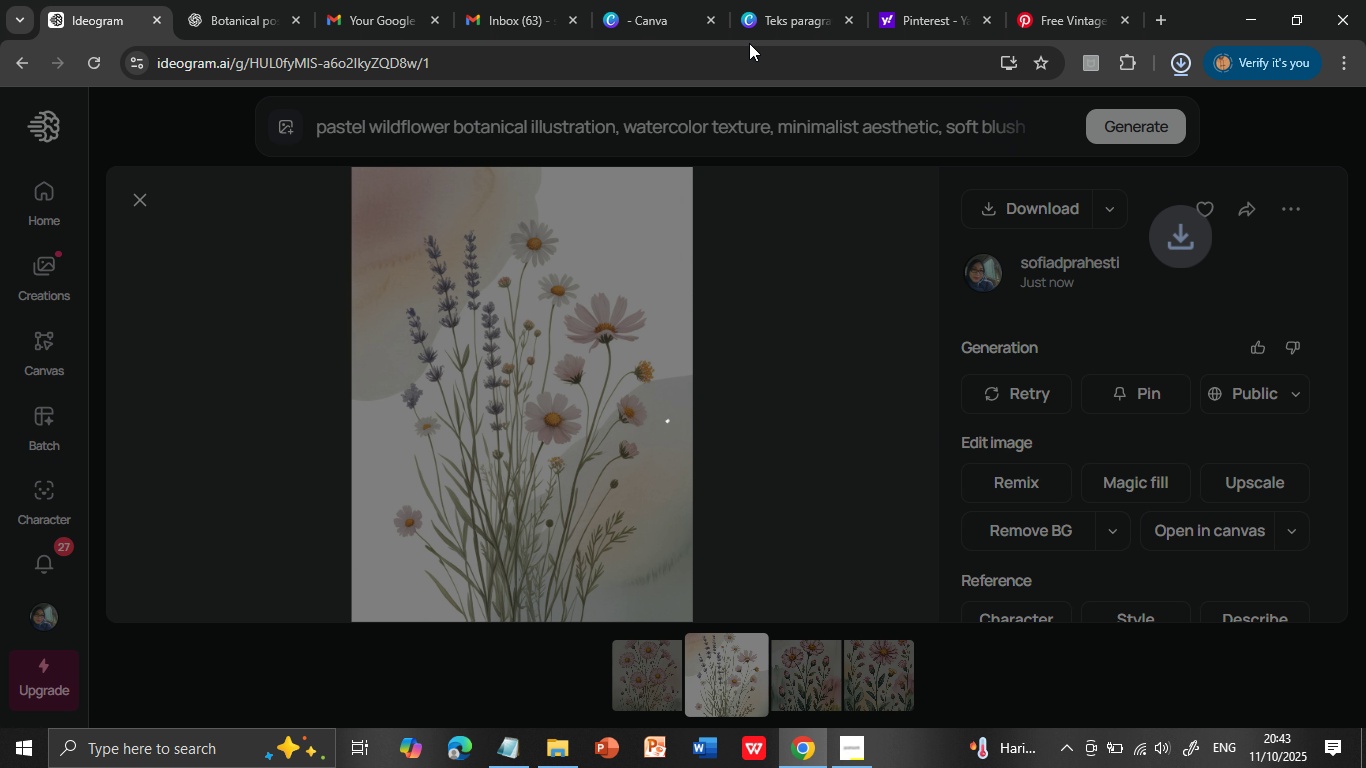 
wait(5.13)
 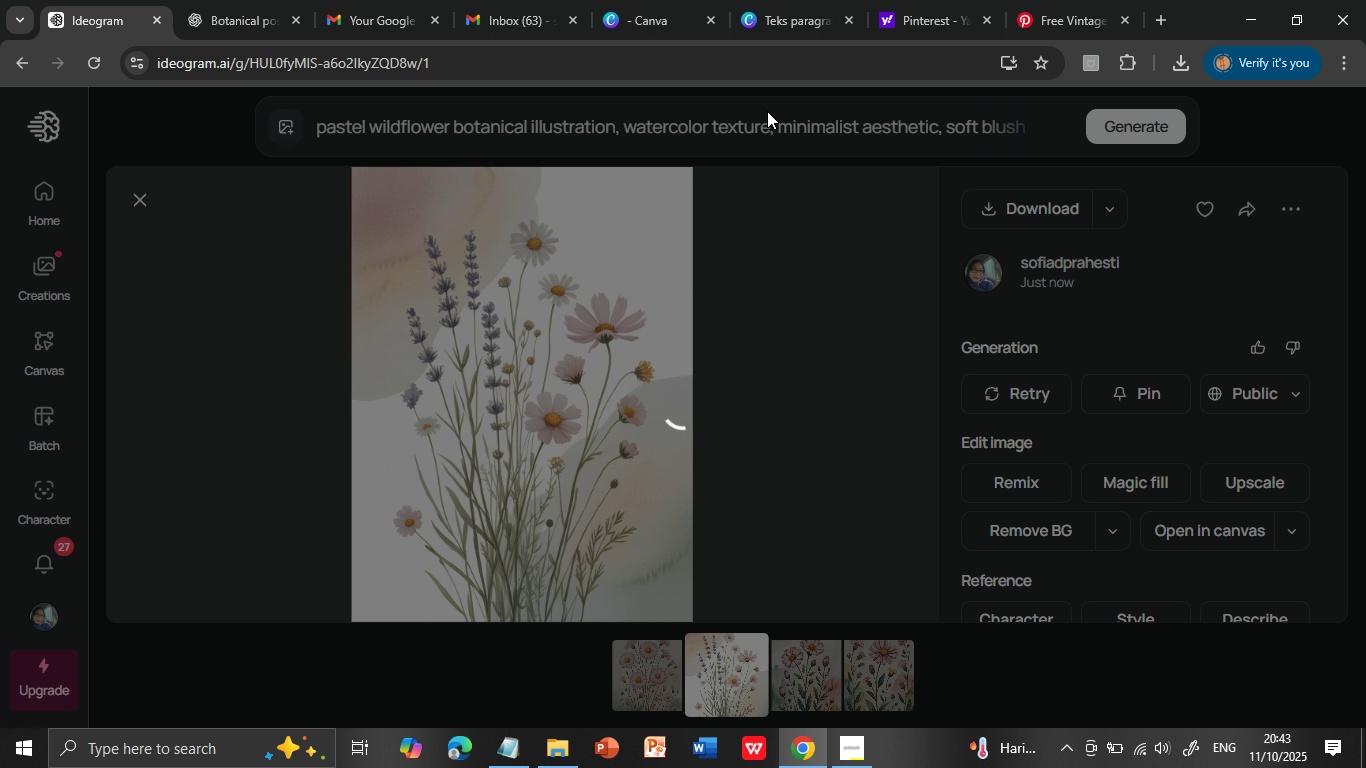 
left_click([781, 21])
 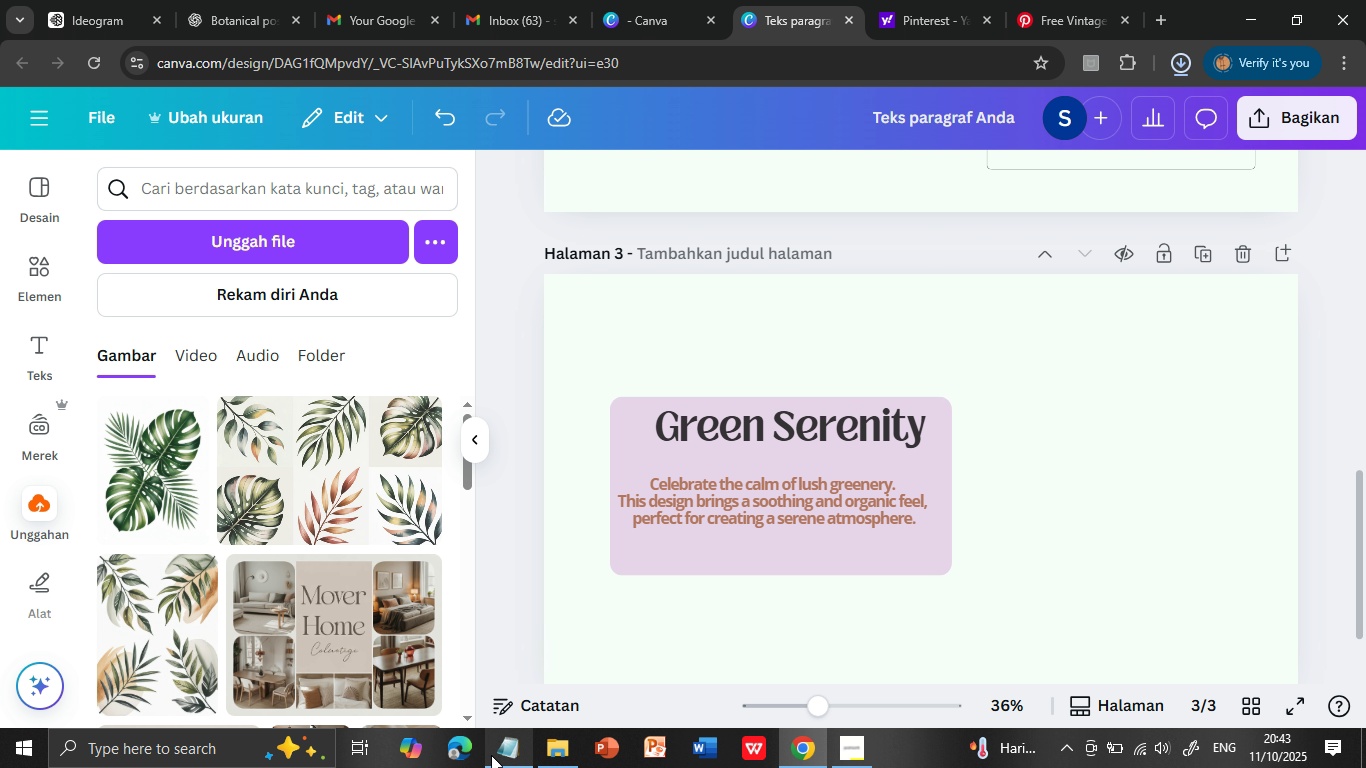 
left_click([509, 749])
 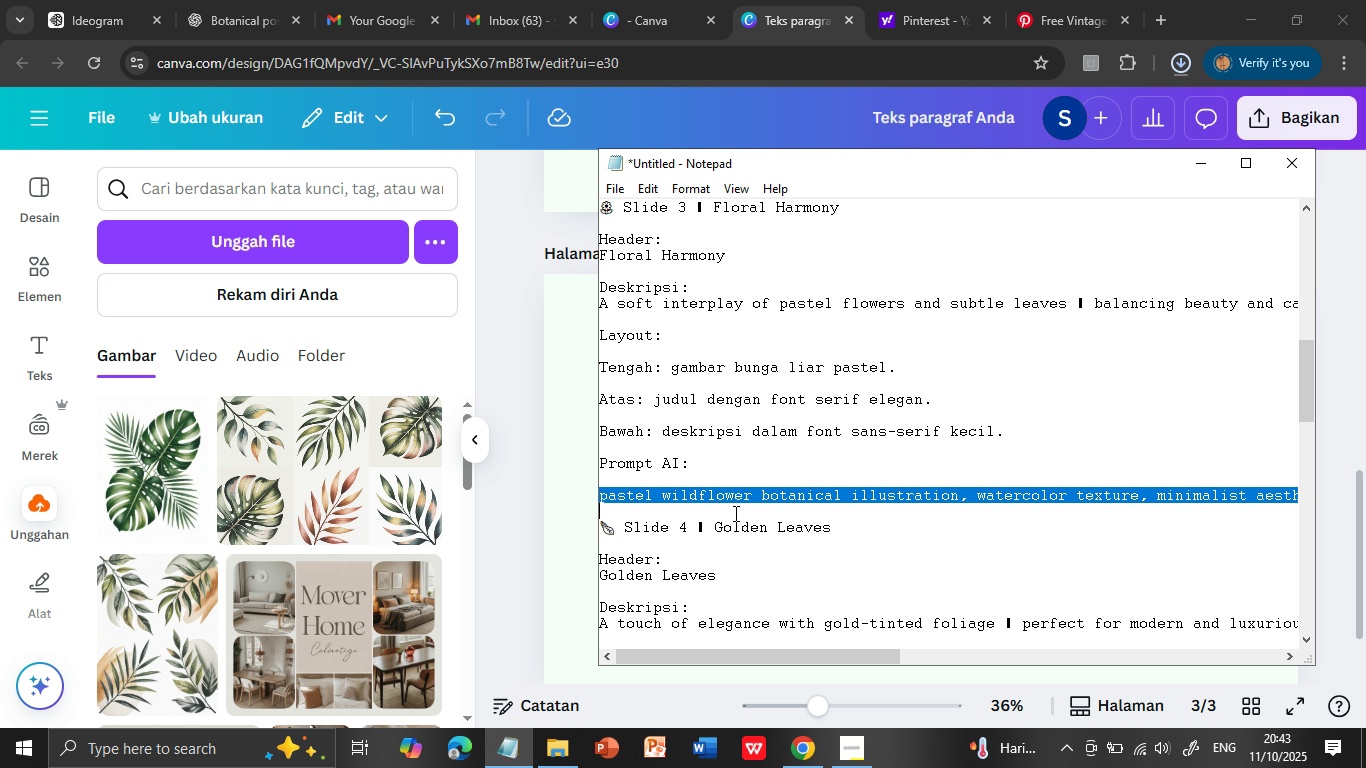 
scroll: coordinate [734, 513], scroll_direction: down, amount: 1.0
 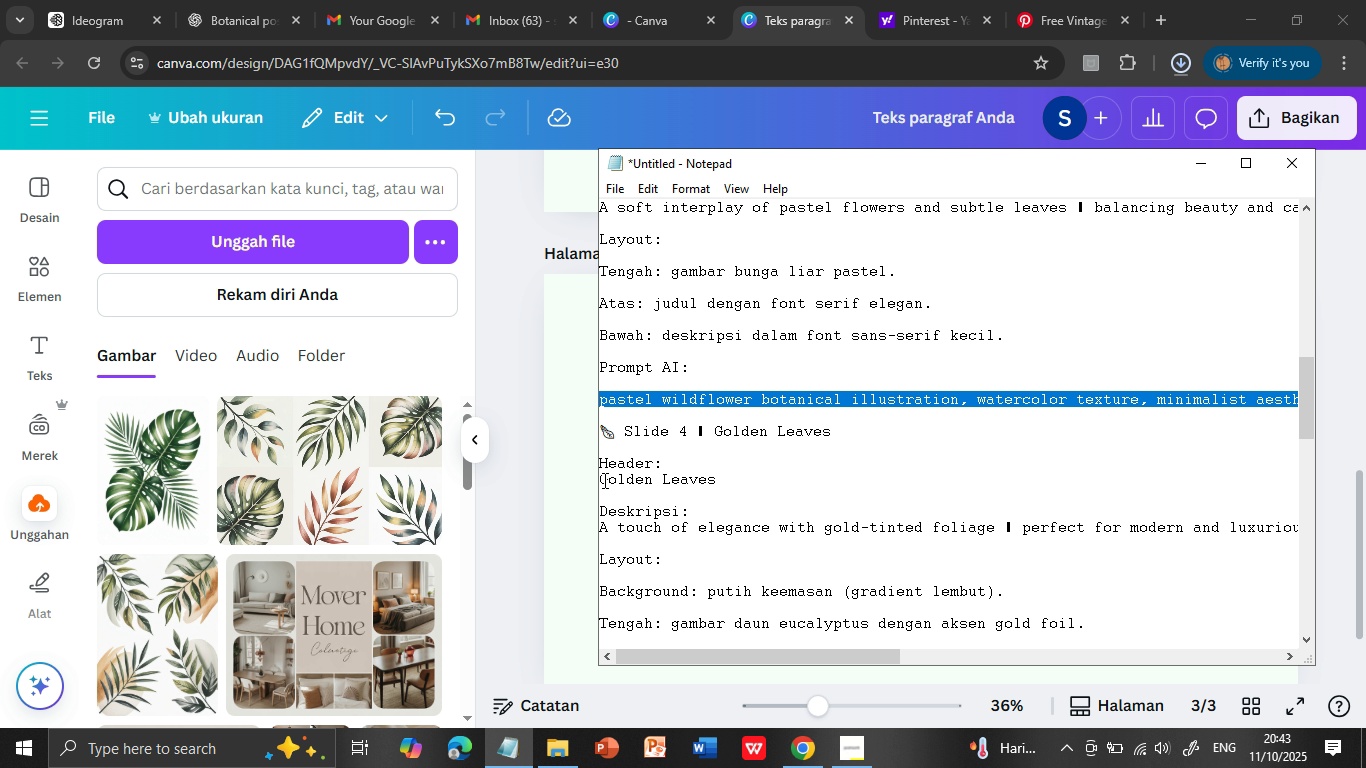 
left_click_drag(start_coordinate=[602, 481], to_coordinate=[718, 477])
 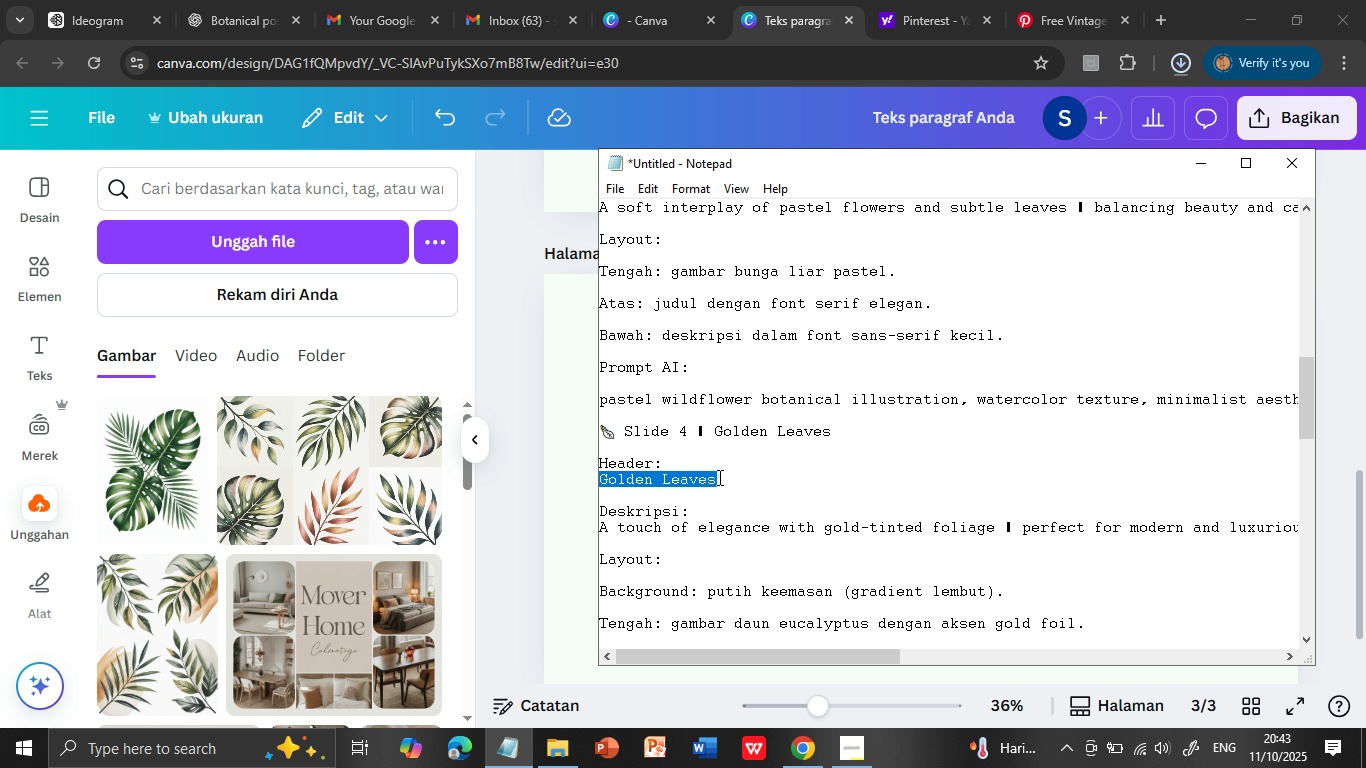 
key(Control+C)
 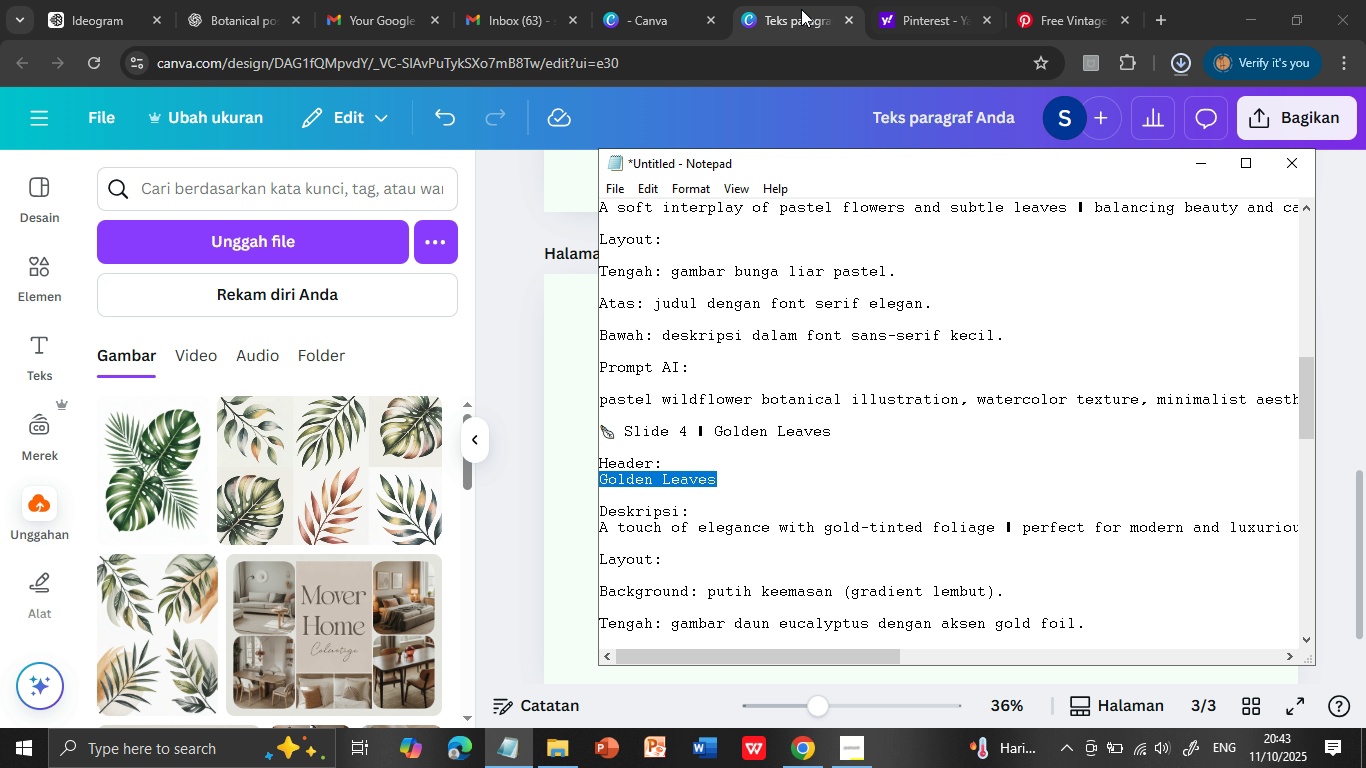 
left_click([800, 9])
 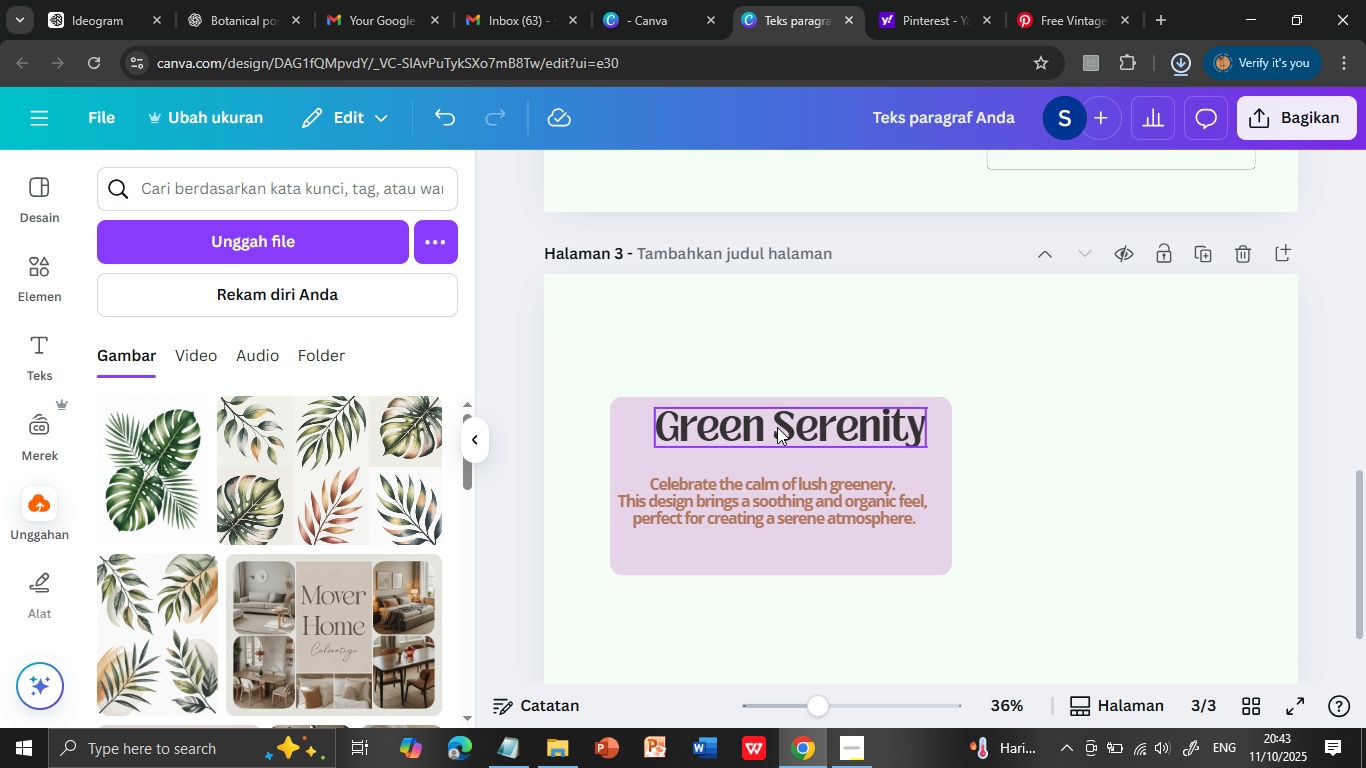 
left_click([777, 427])
 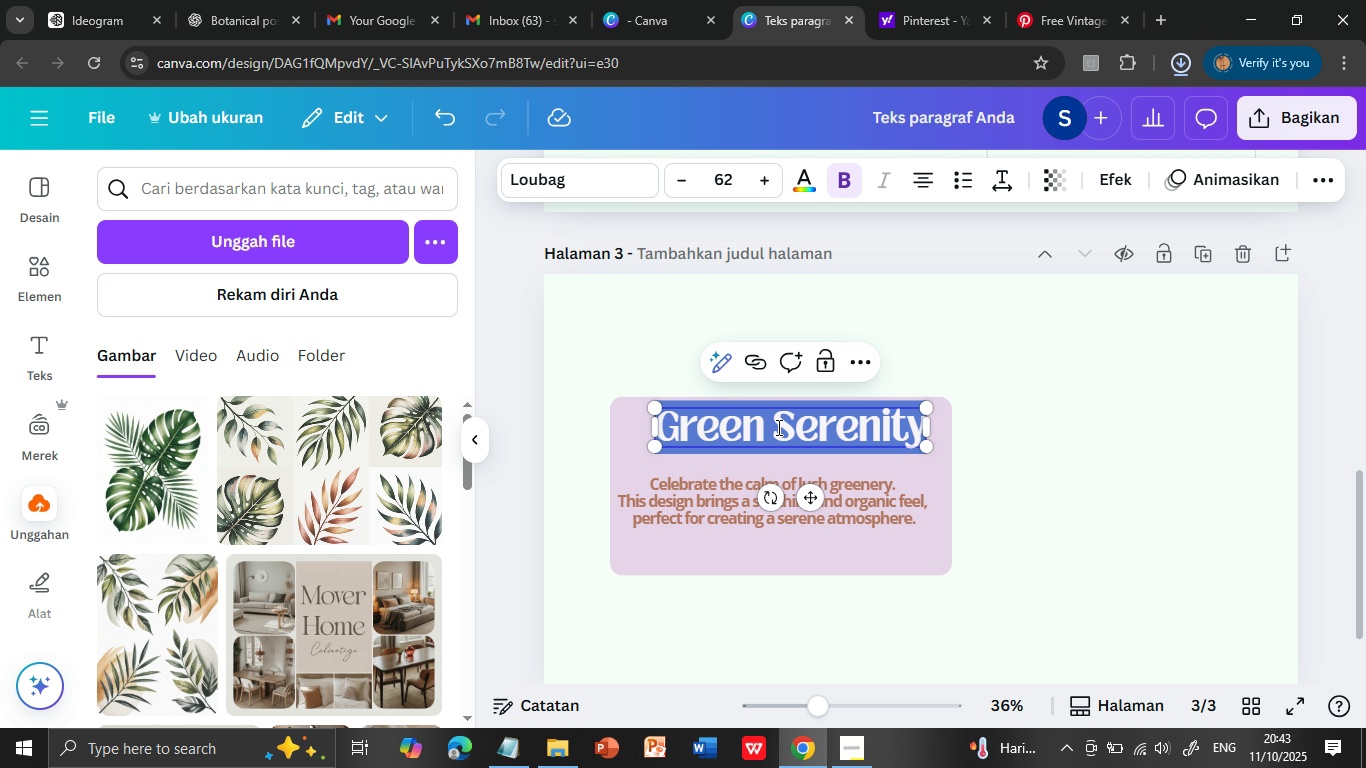 
triple_click([777, 427])
 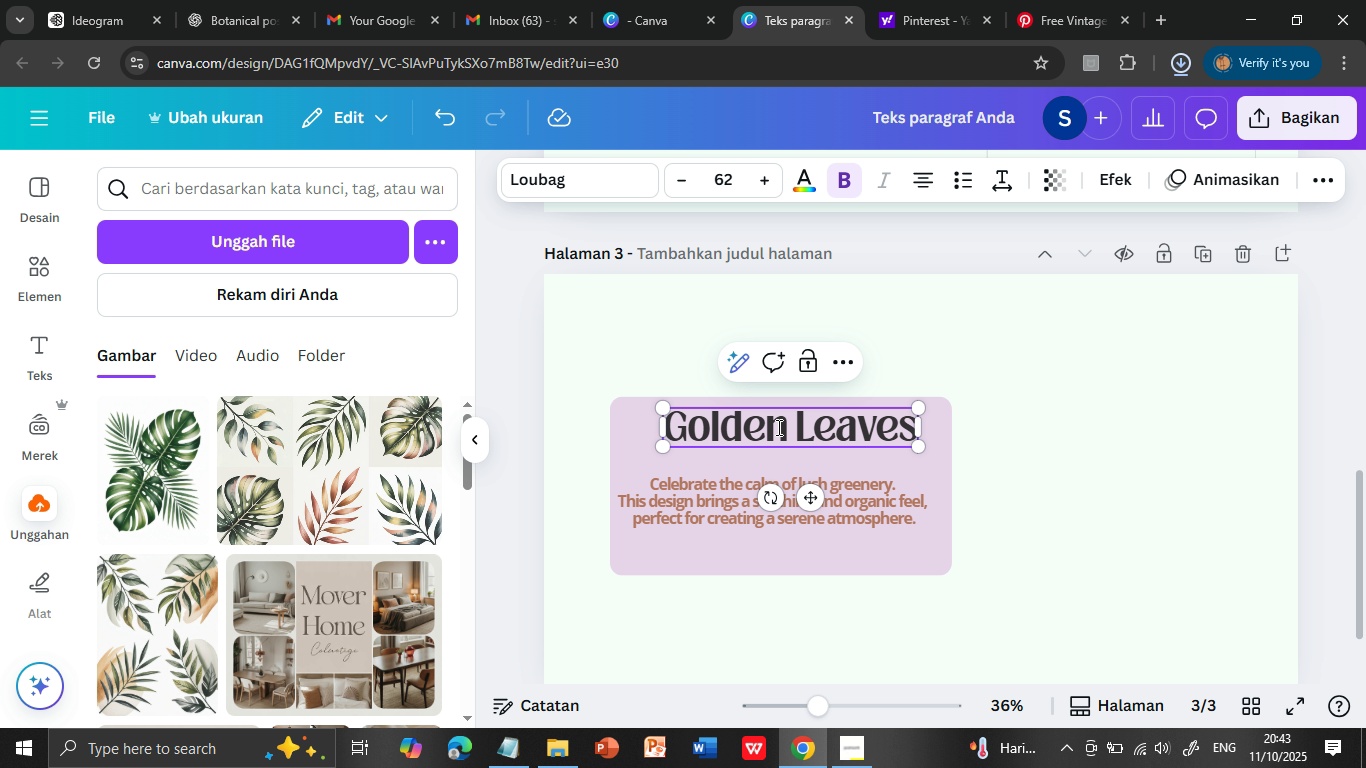 
double_click([777, 427])
 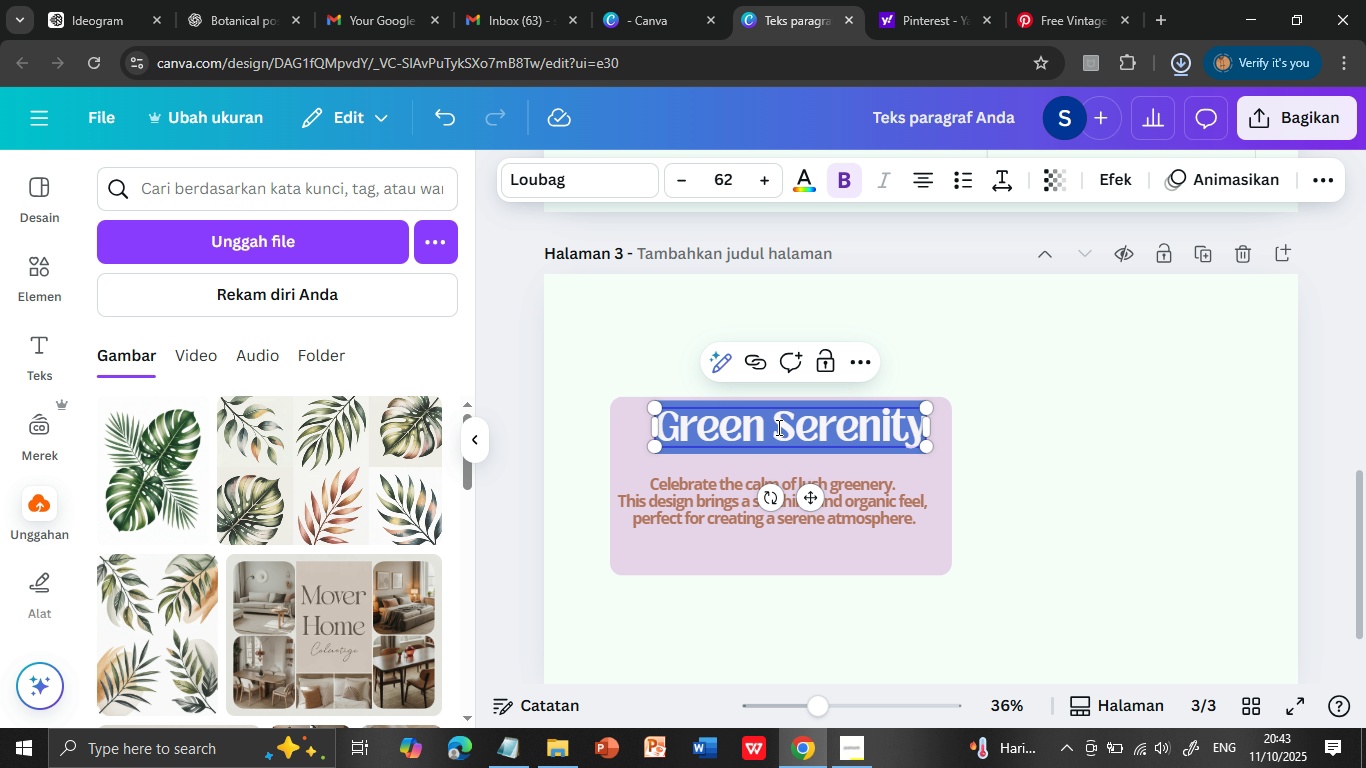 
key(Control+V)
 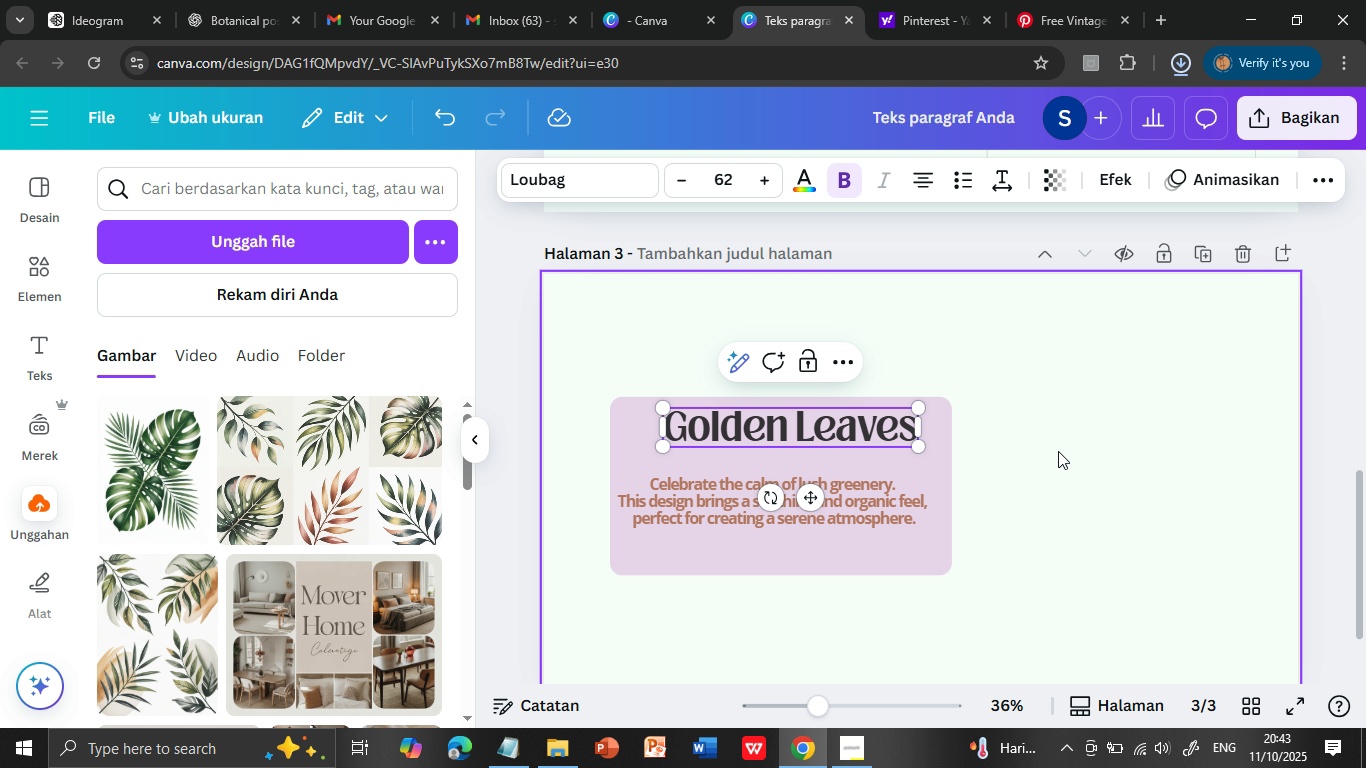 
left_click([1058, 451])
 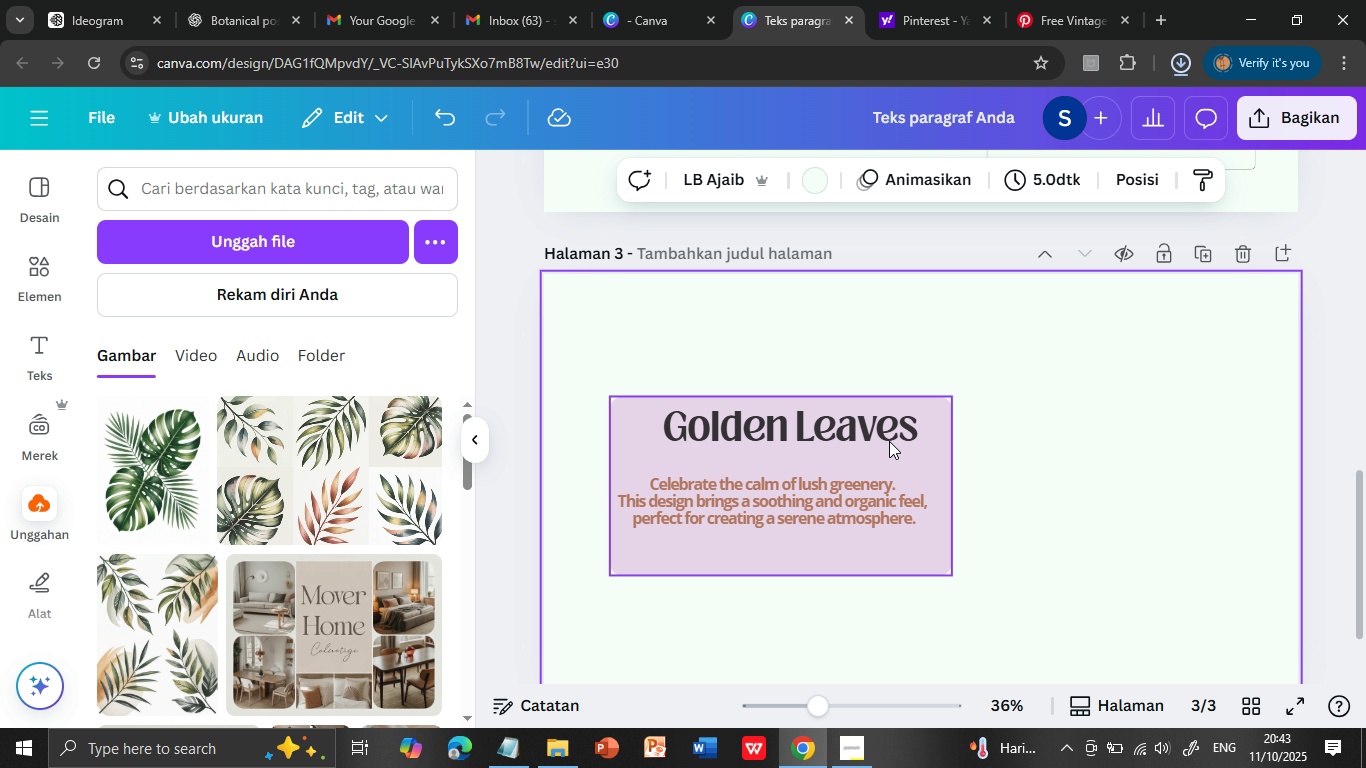 
left_click_drag(start_coordinate=[885, 436], to_coordinate=[869, 437])
 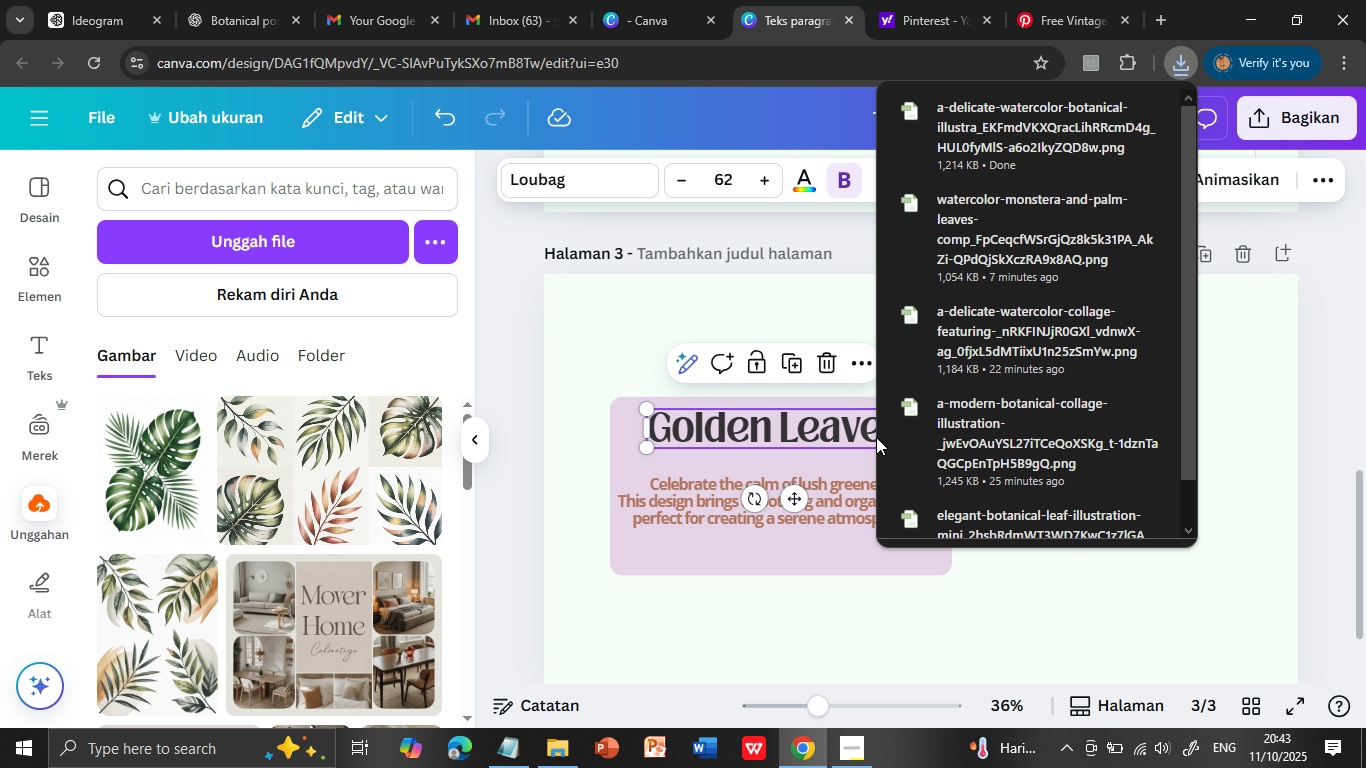 
wait(6.25)
 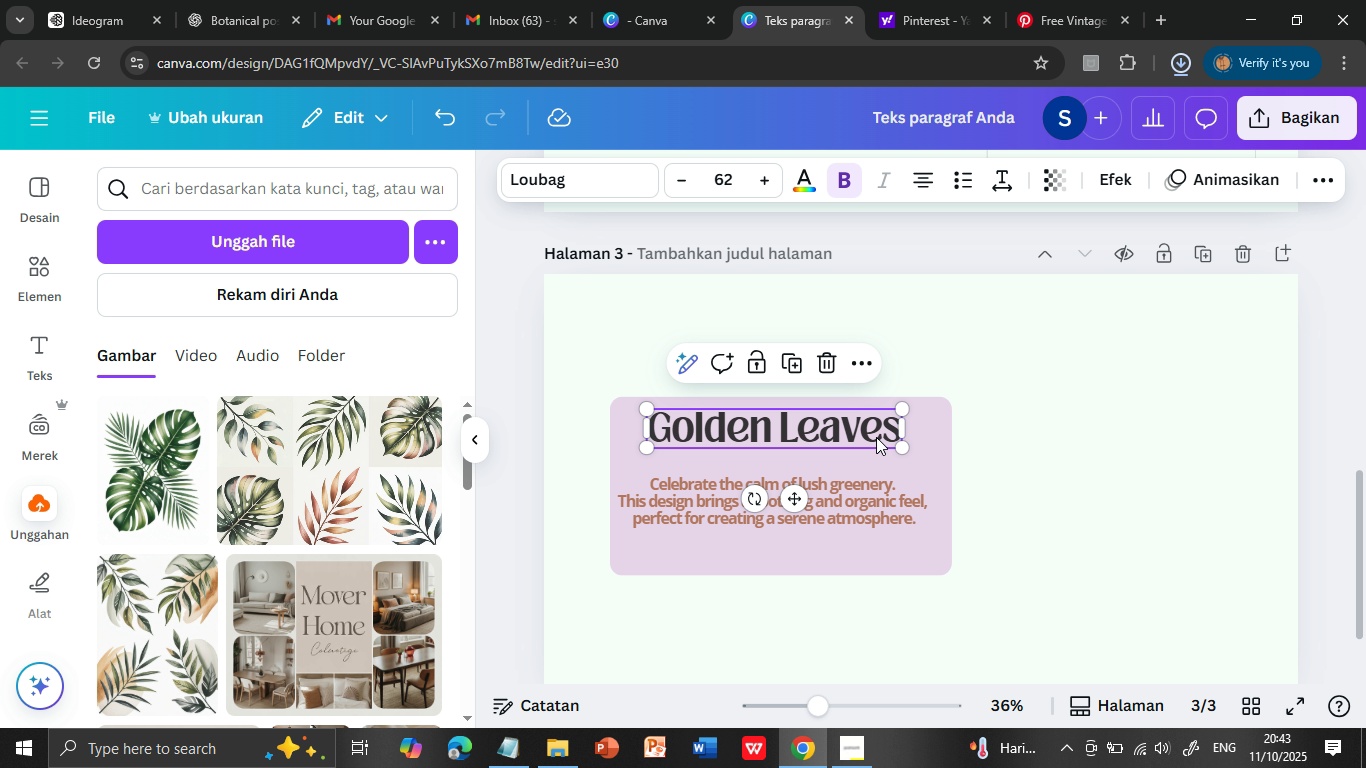 
left_click([819, 314])
 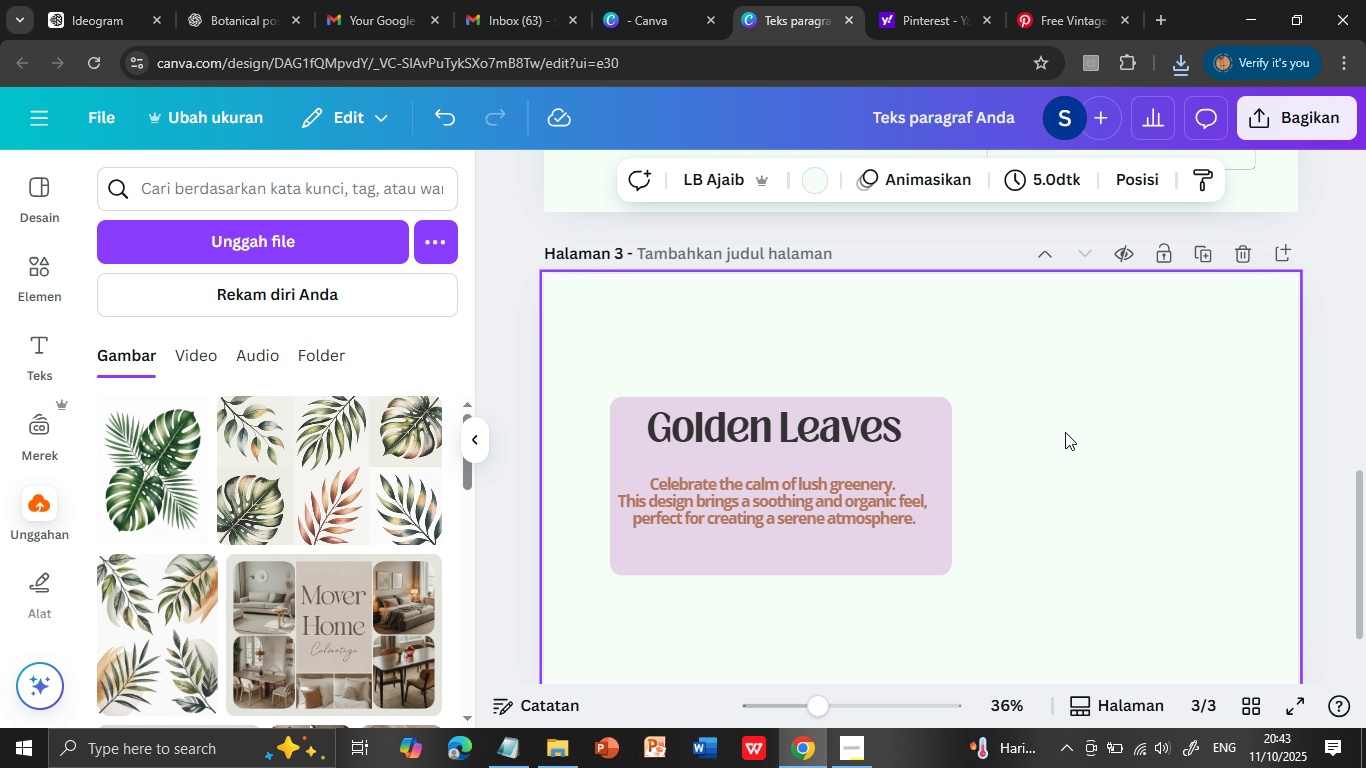 
scroll: coordinate [1065, 432], scroll_direction: up, amount: 6.0
 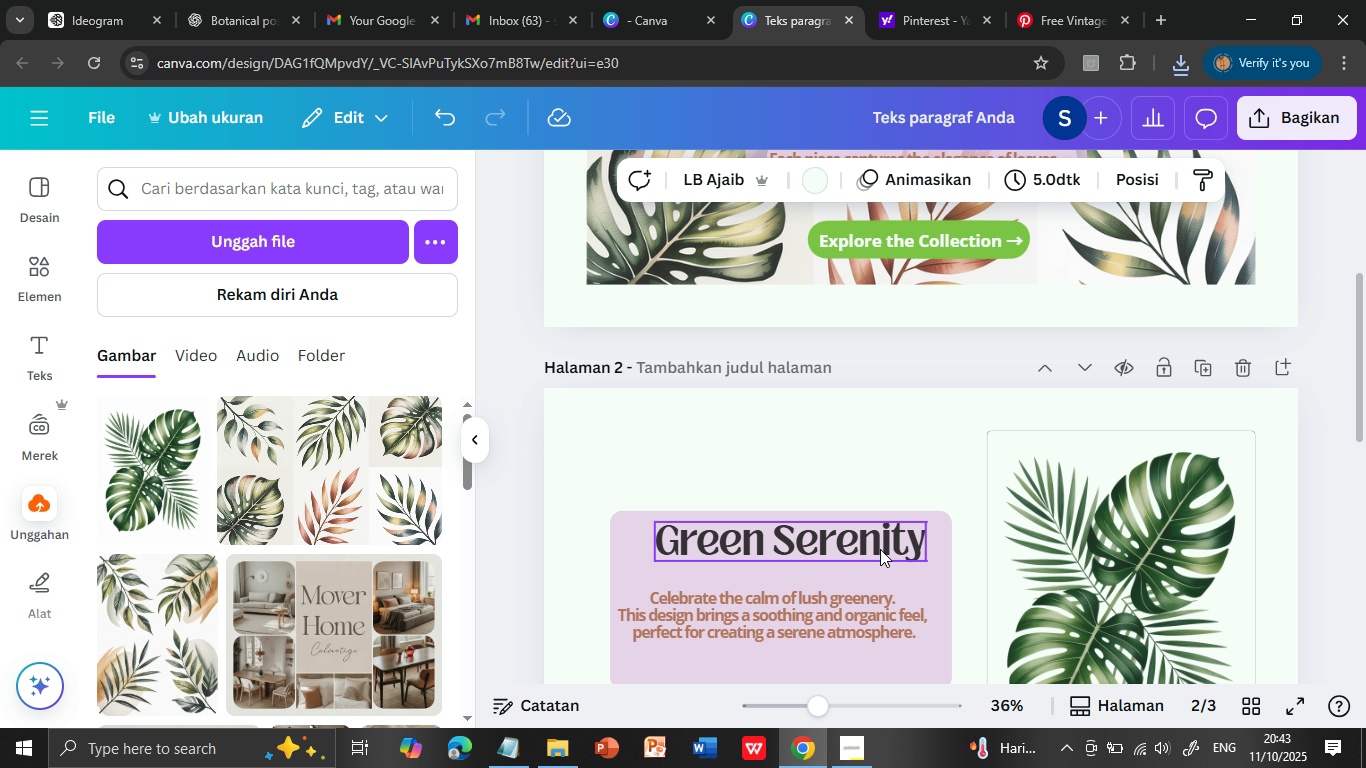 
left_click_drag(start_coordinate=[880, 549], to_coordinate=[870, 548])
 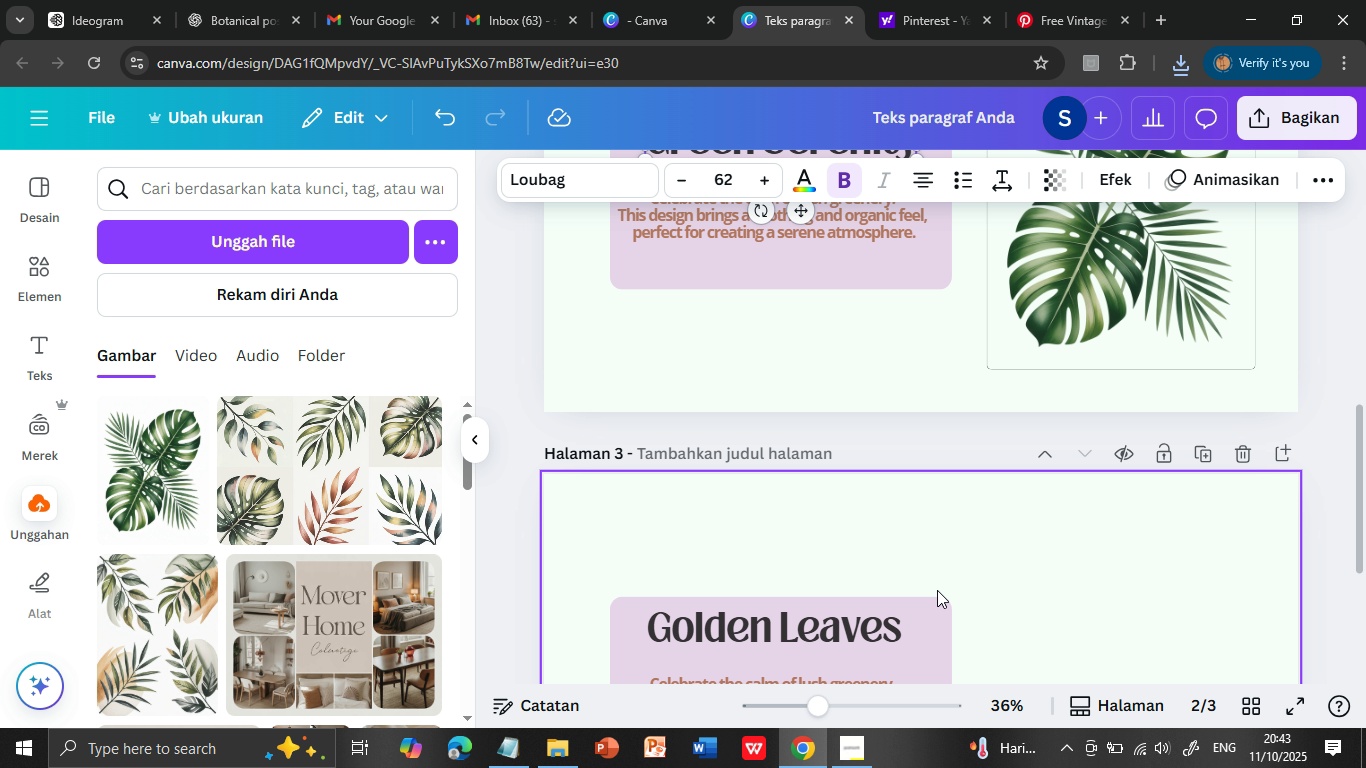 
scroll: coordinate [910, 553], scroll_direction: down, amount: 2.0
 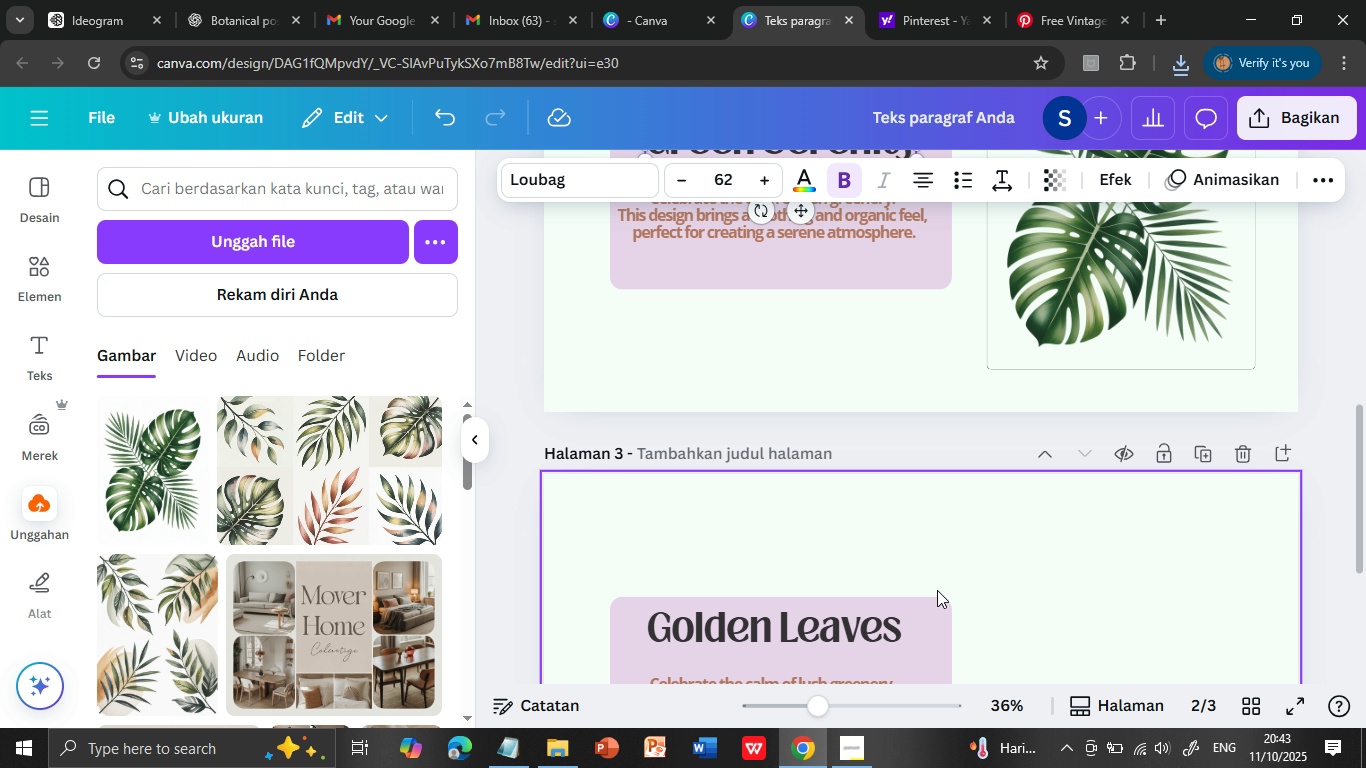 
scroll: coordinate [937, 590], scroll_direction: up, amount: 1.0
 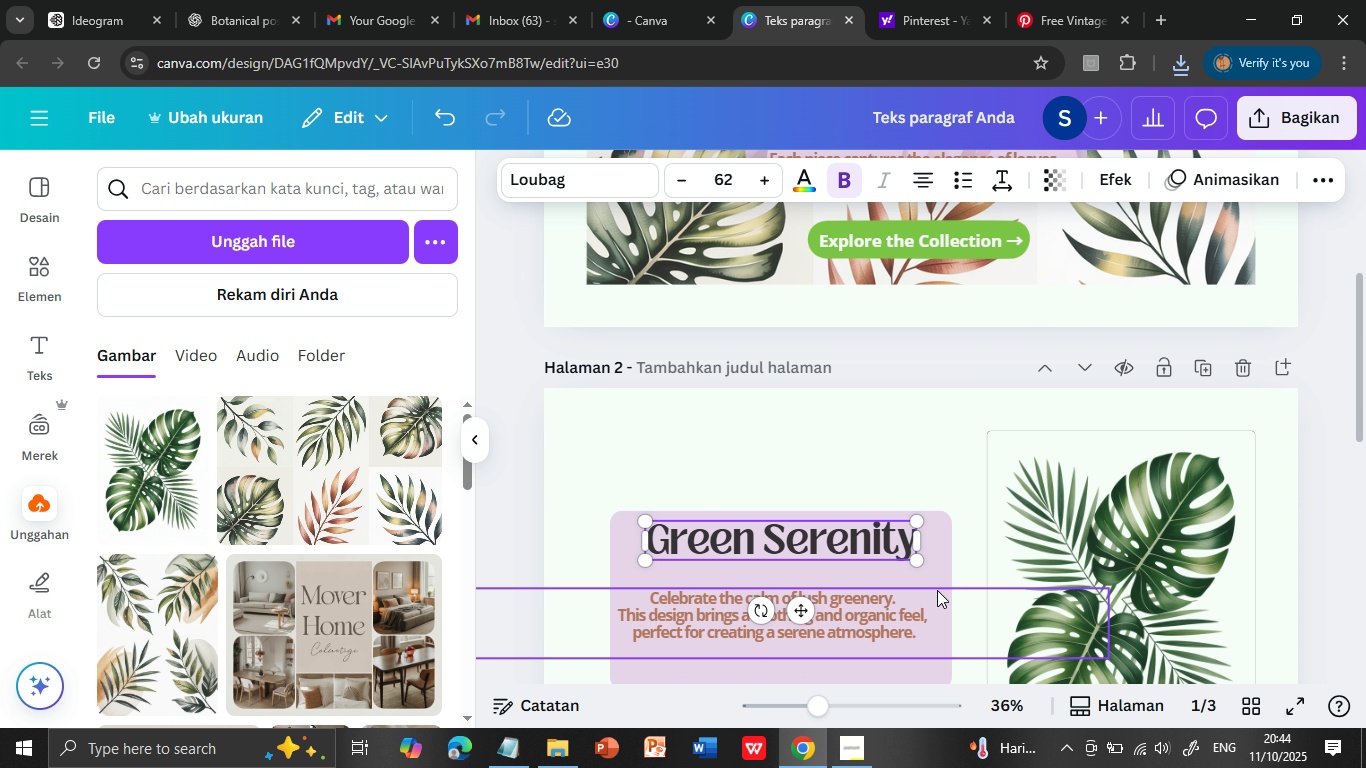 
scroll: coordinate [937, 590], scroll_direction: down, amount: 9.0
 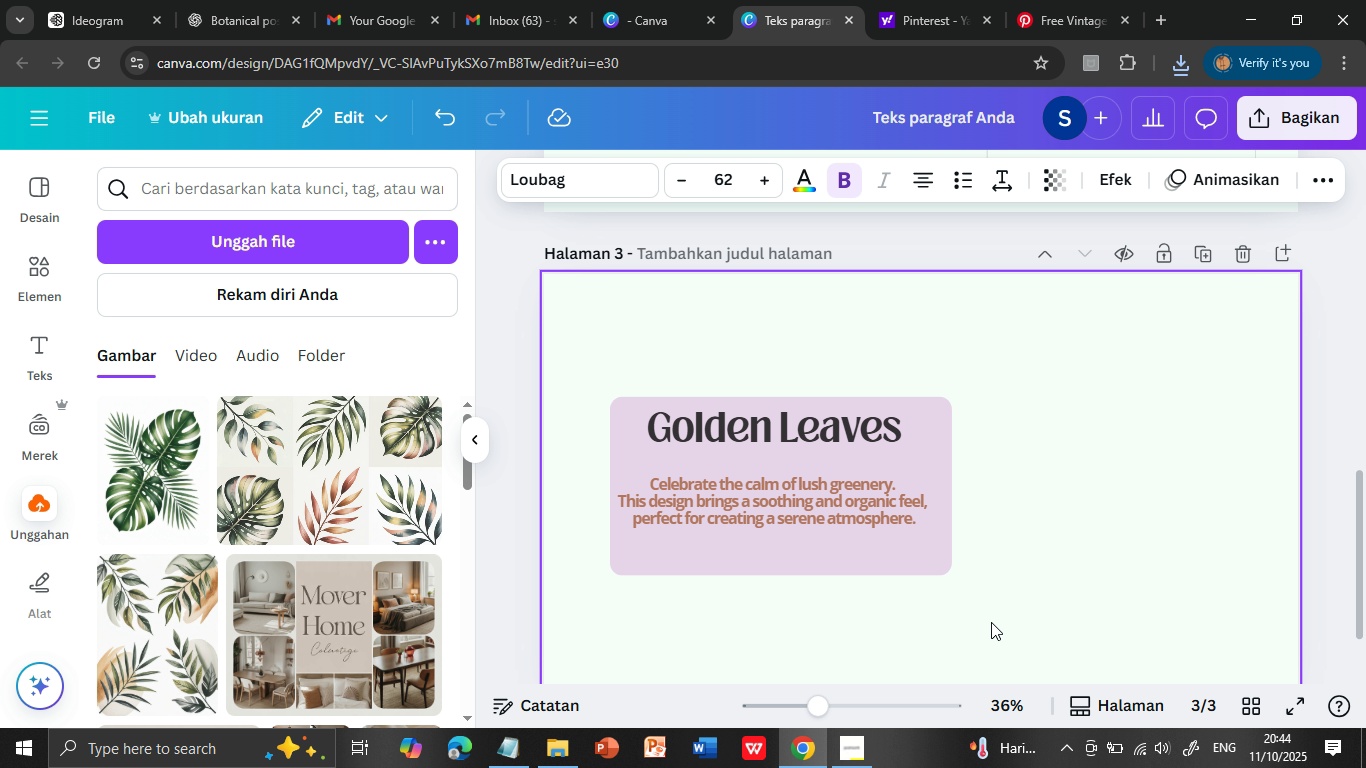 
wait(13.74)
 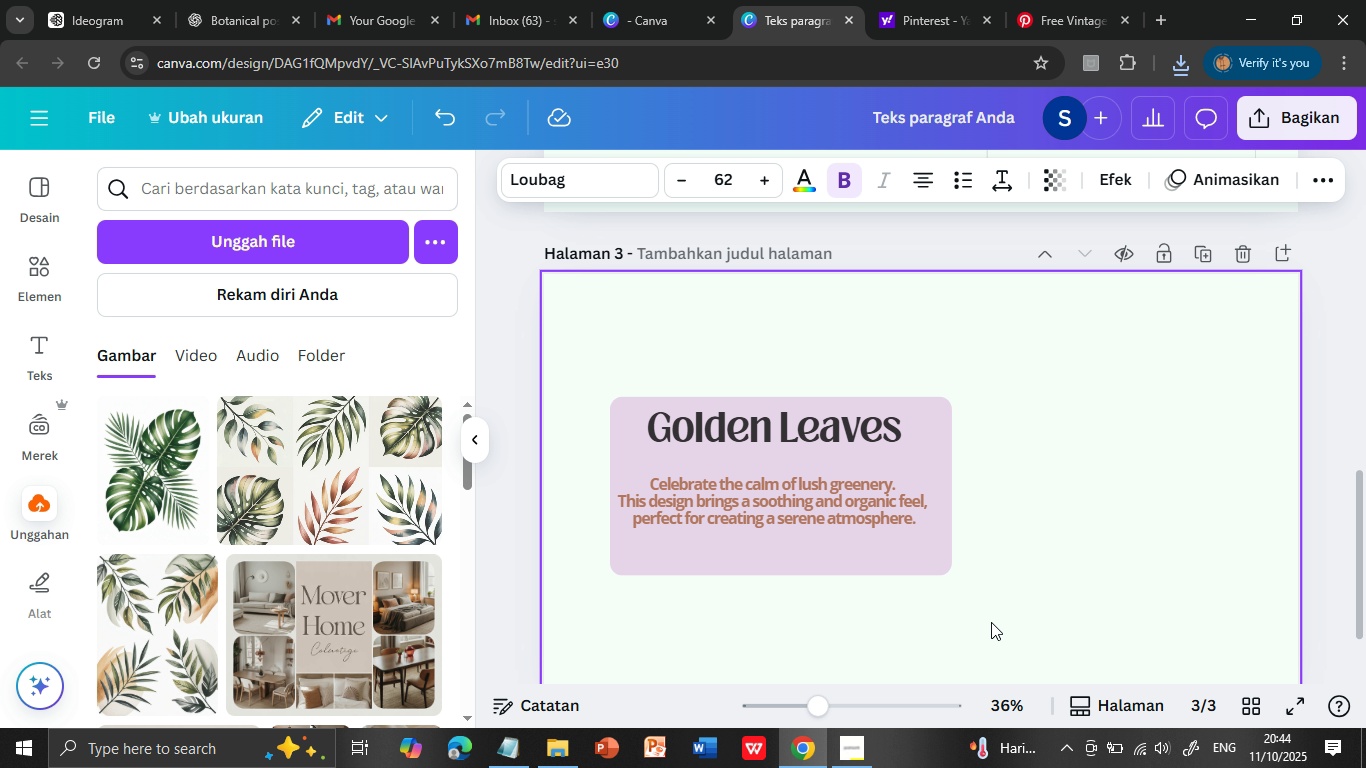 
left_click([512, 747])
 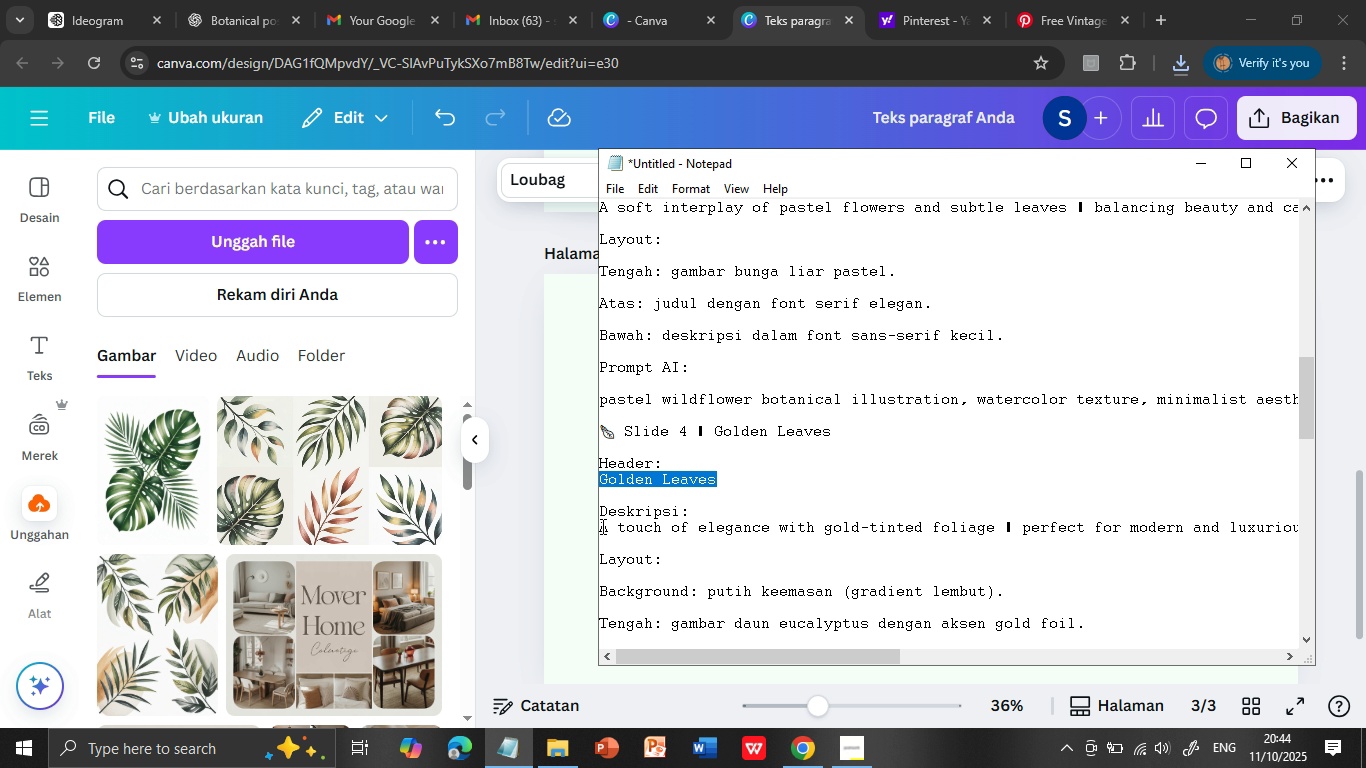 
left_click([599, 526])
 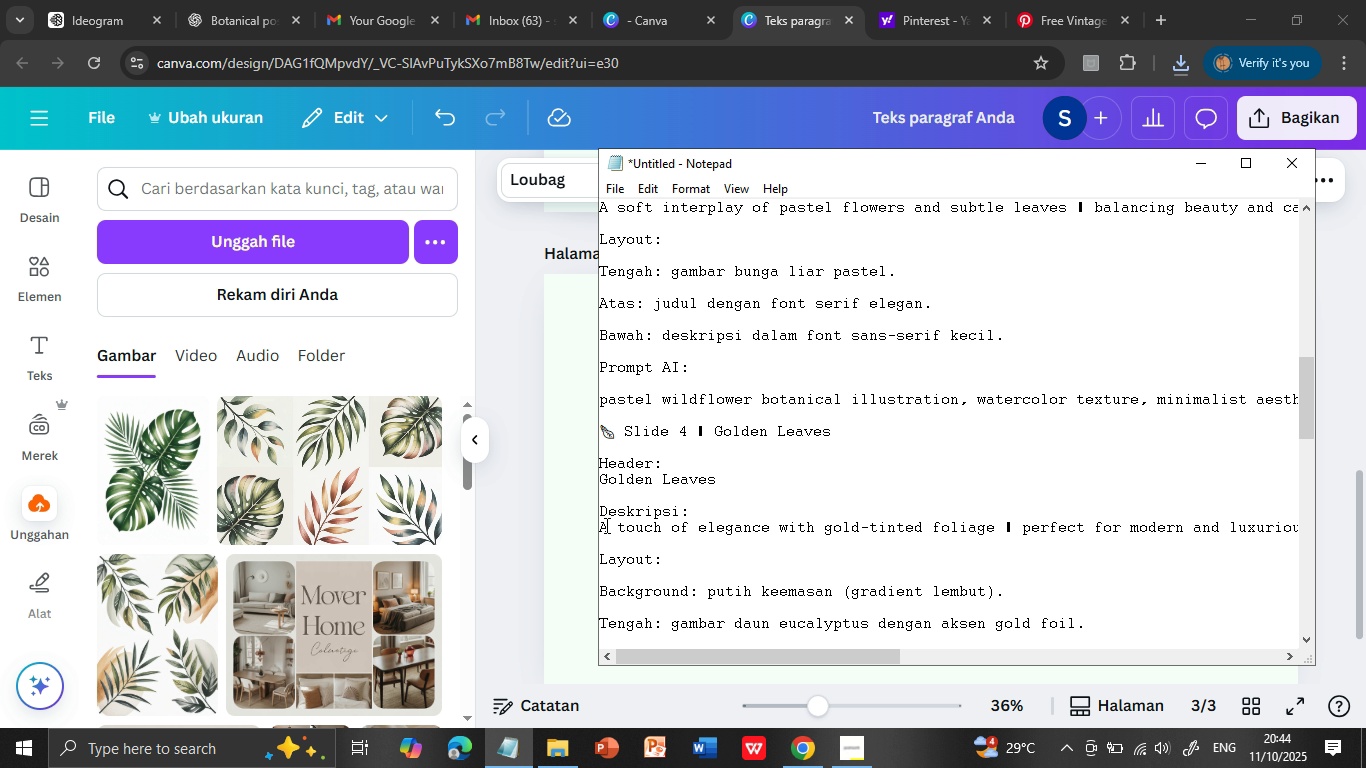 
wait(8.02)
 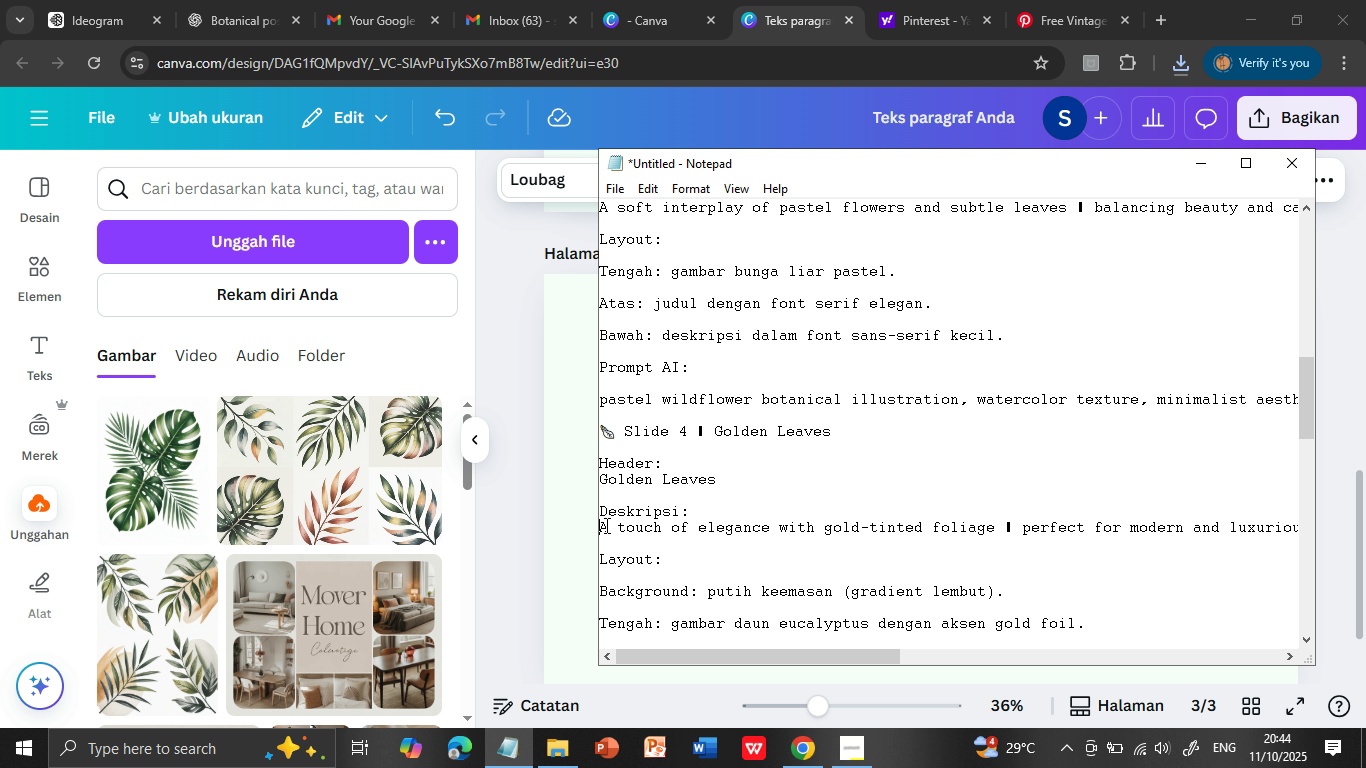 
key(Shift+ArrowDown)
 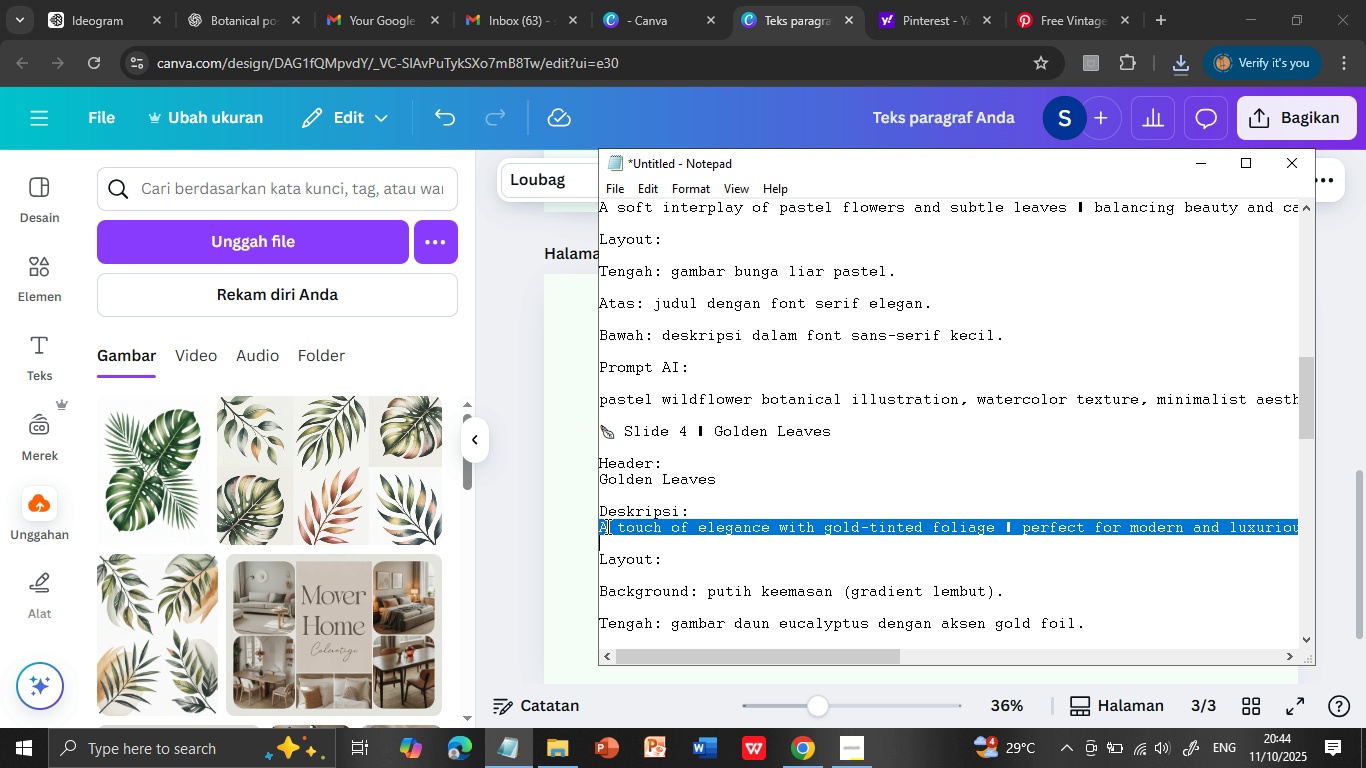 
key(Shift+ArrowLeft)
 